 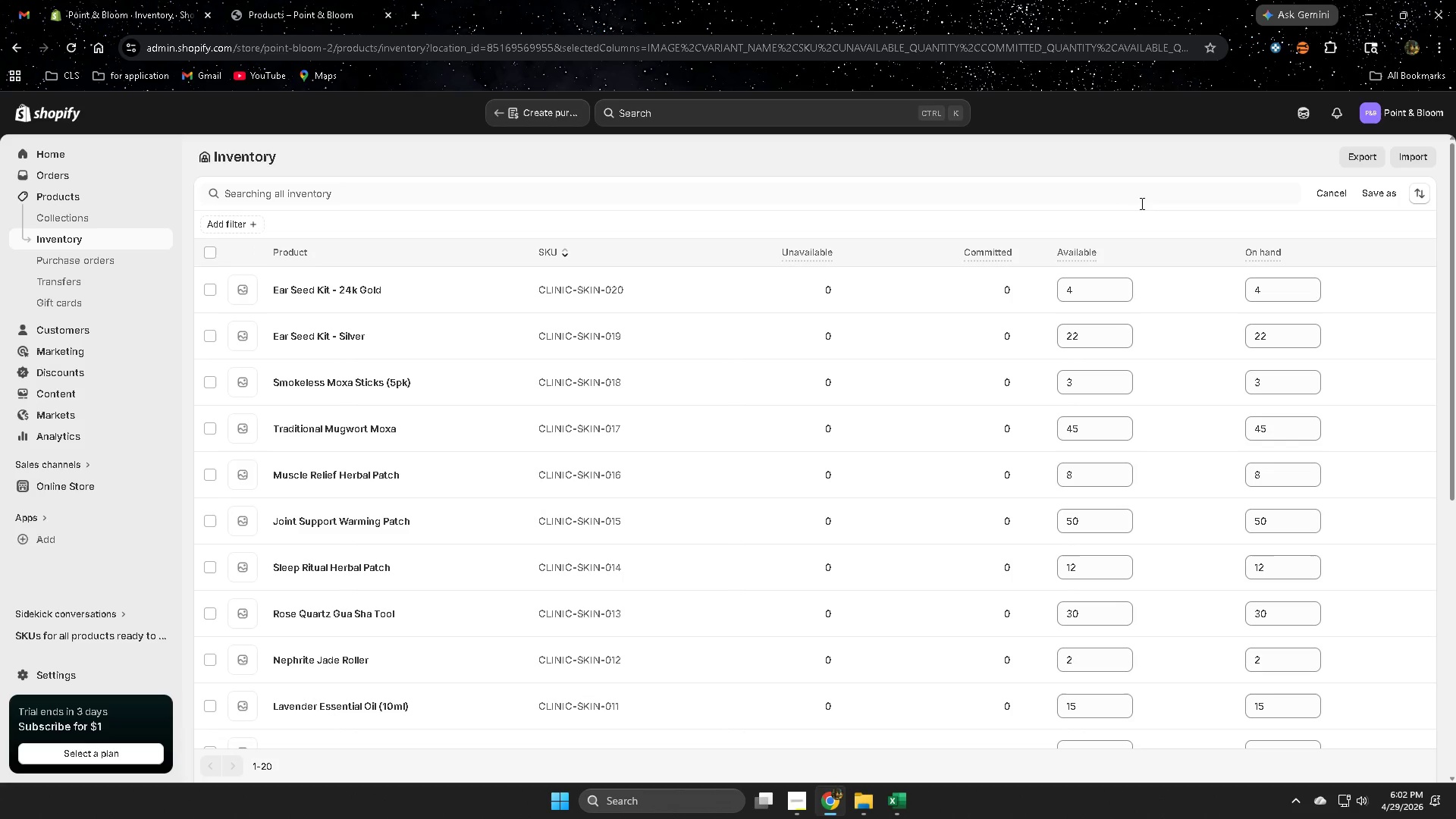 
left_click([1307, 115])
 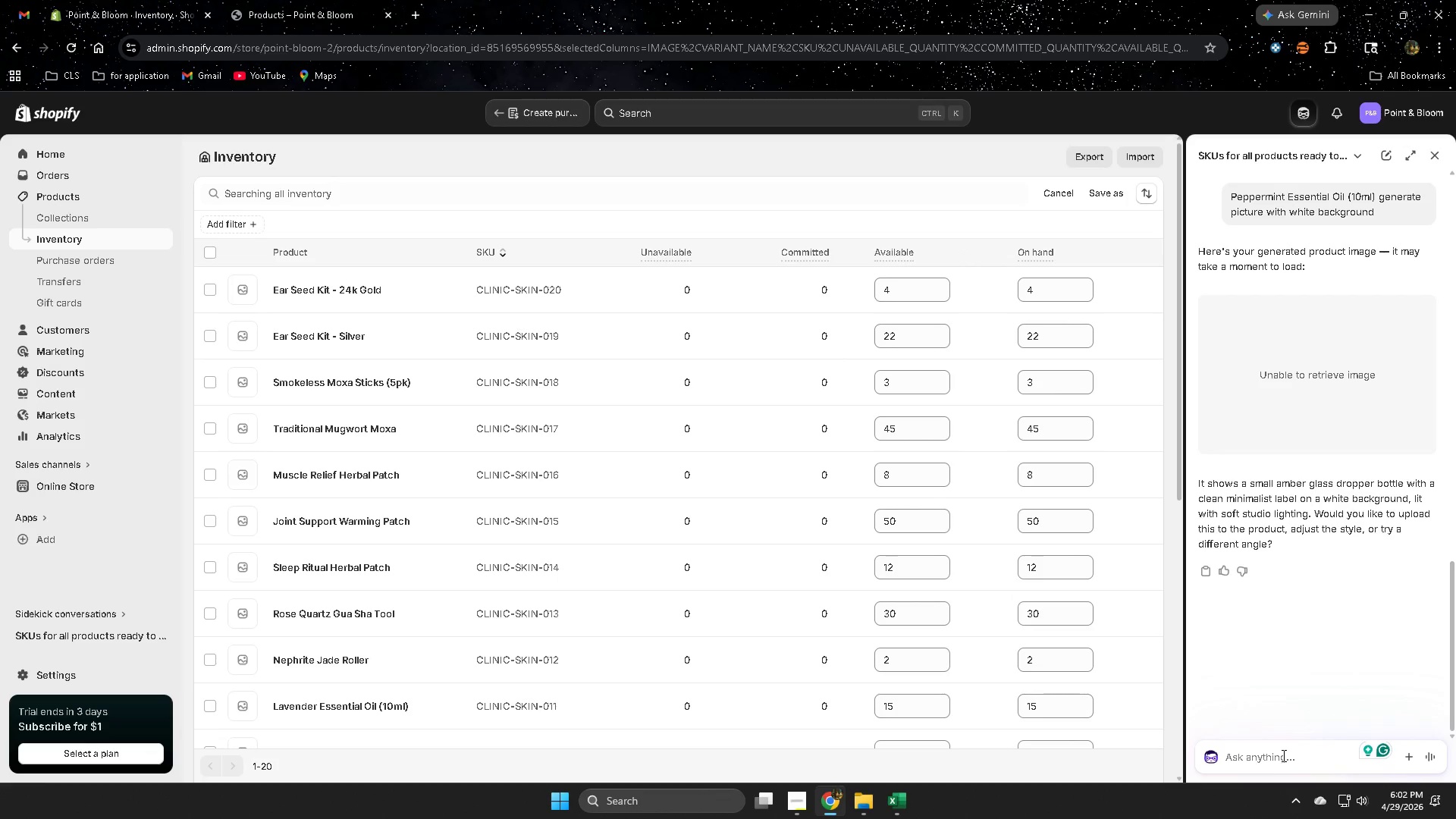 
type(where i can)
key(Backspace)
key(Backspace)
key(Backspace)
key(Backspace)
key(Backspace)
type( can o )
key(Backspace)
key(Backspace)
type(i find the )
 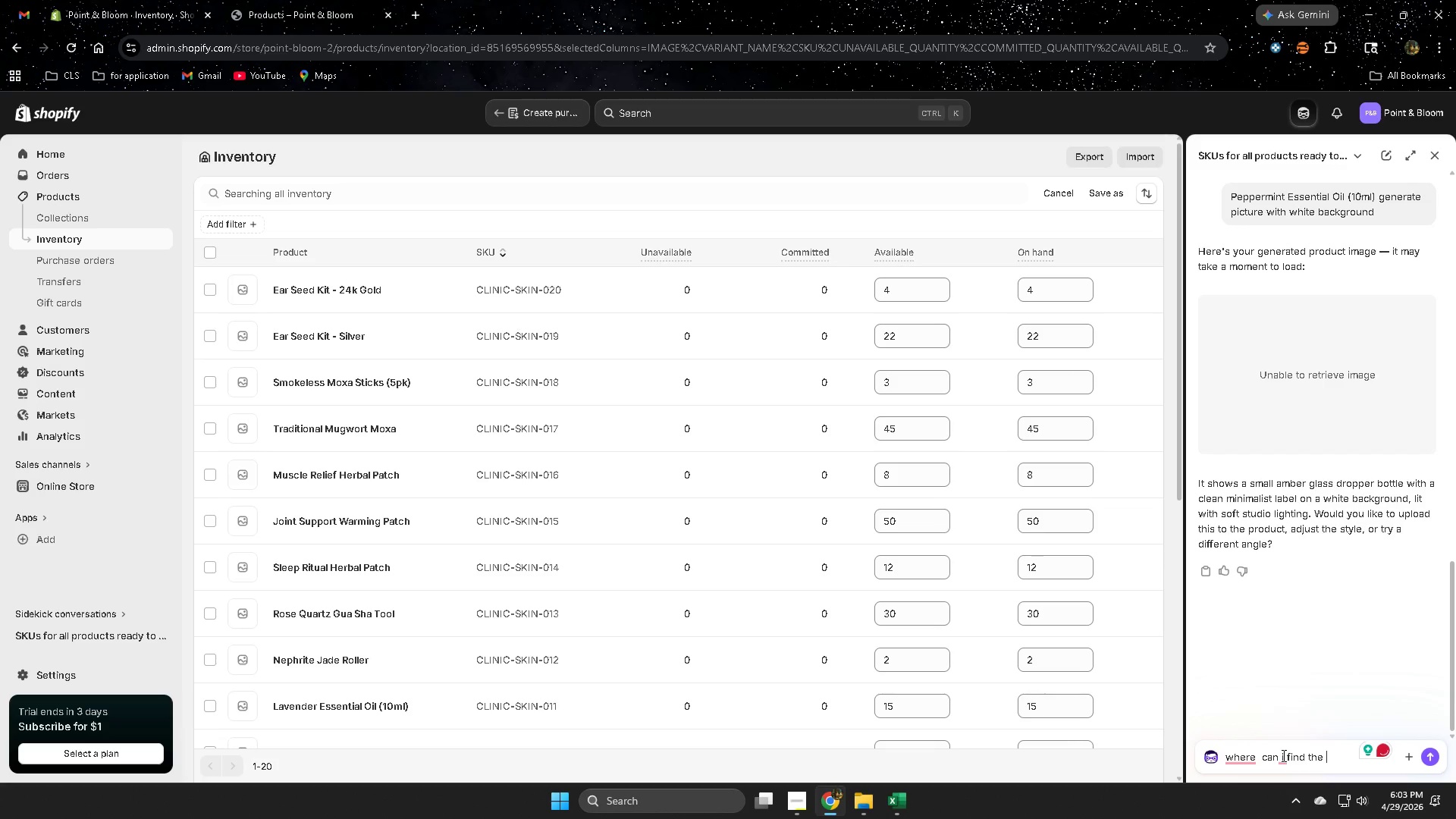 
wait(7.53)
 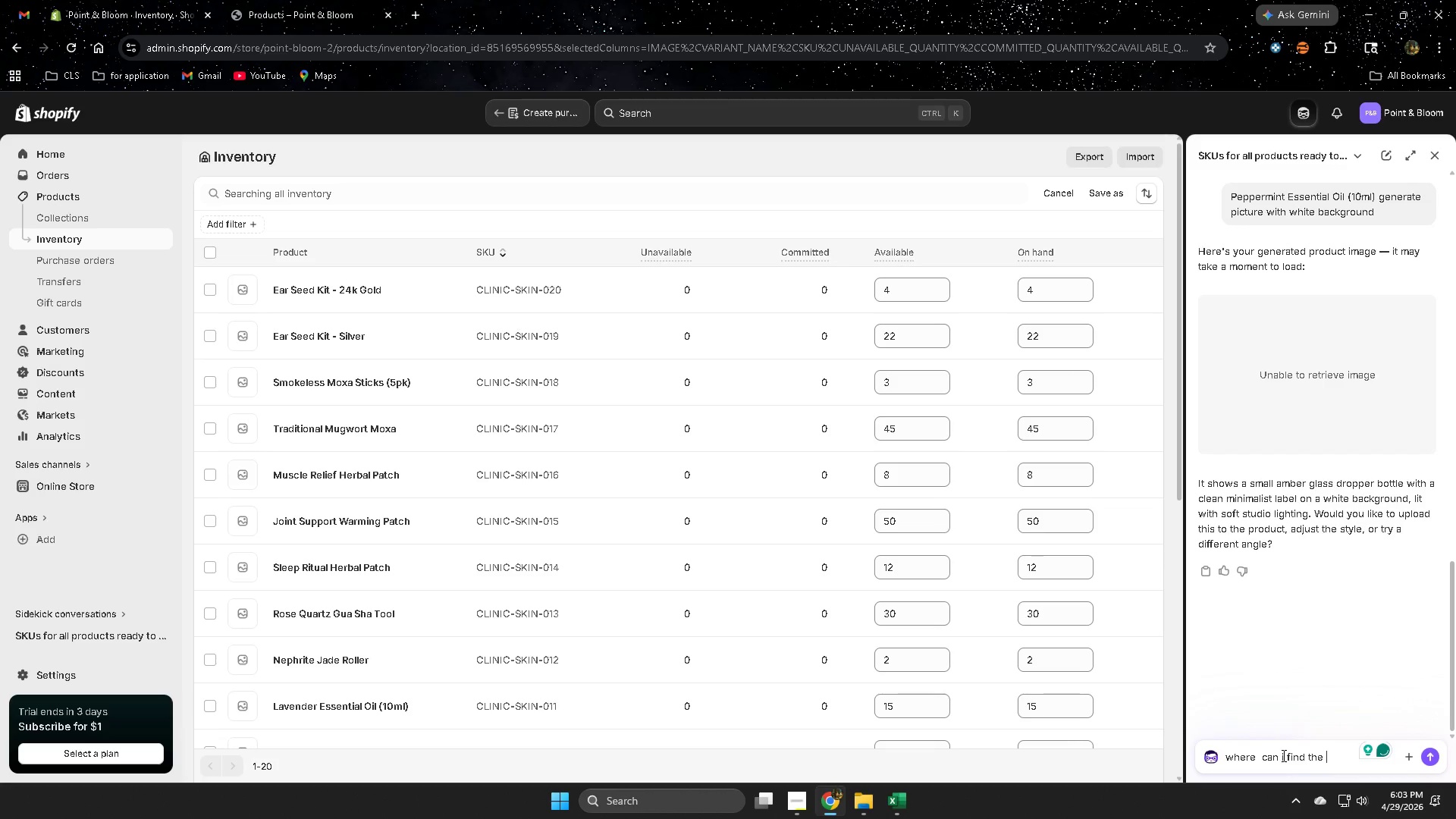 
type(invenitry)
key(Backspace)
key(Backspace)
key(Backspace)
key(Backspace)
type(tory quantity)
 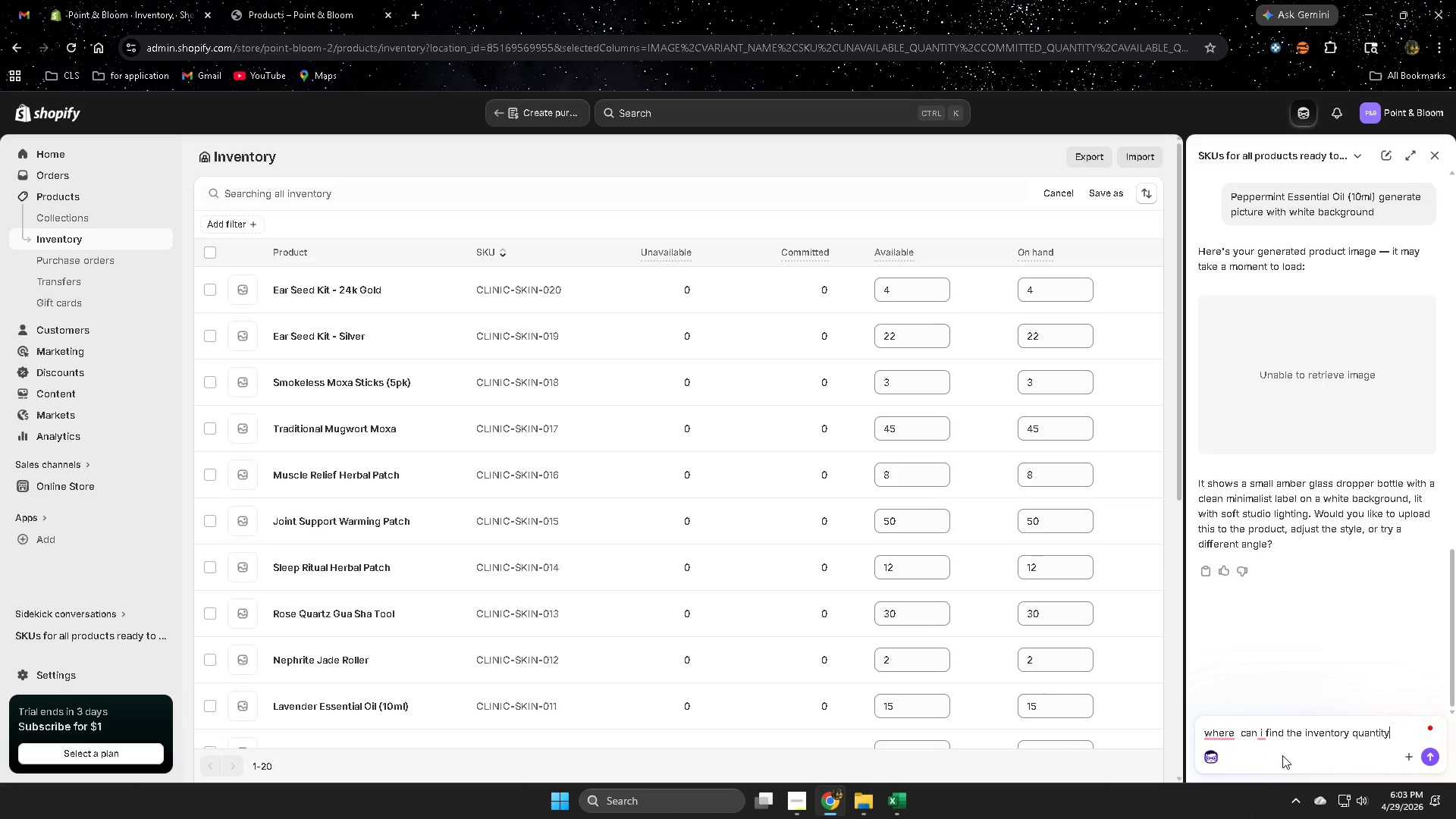 
key(Enter)
 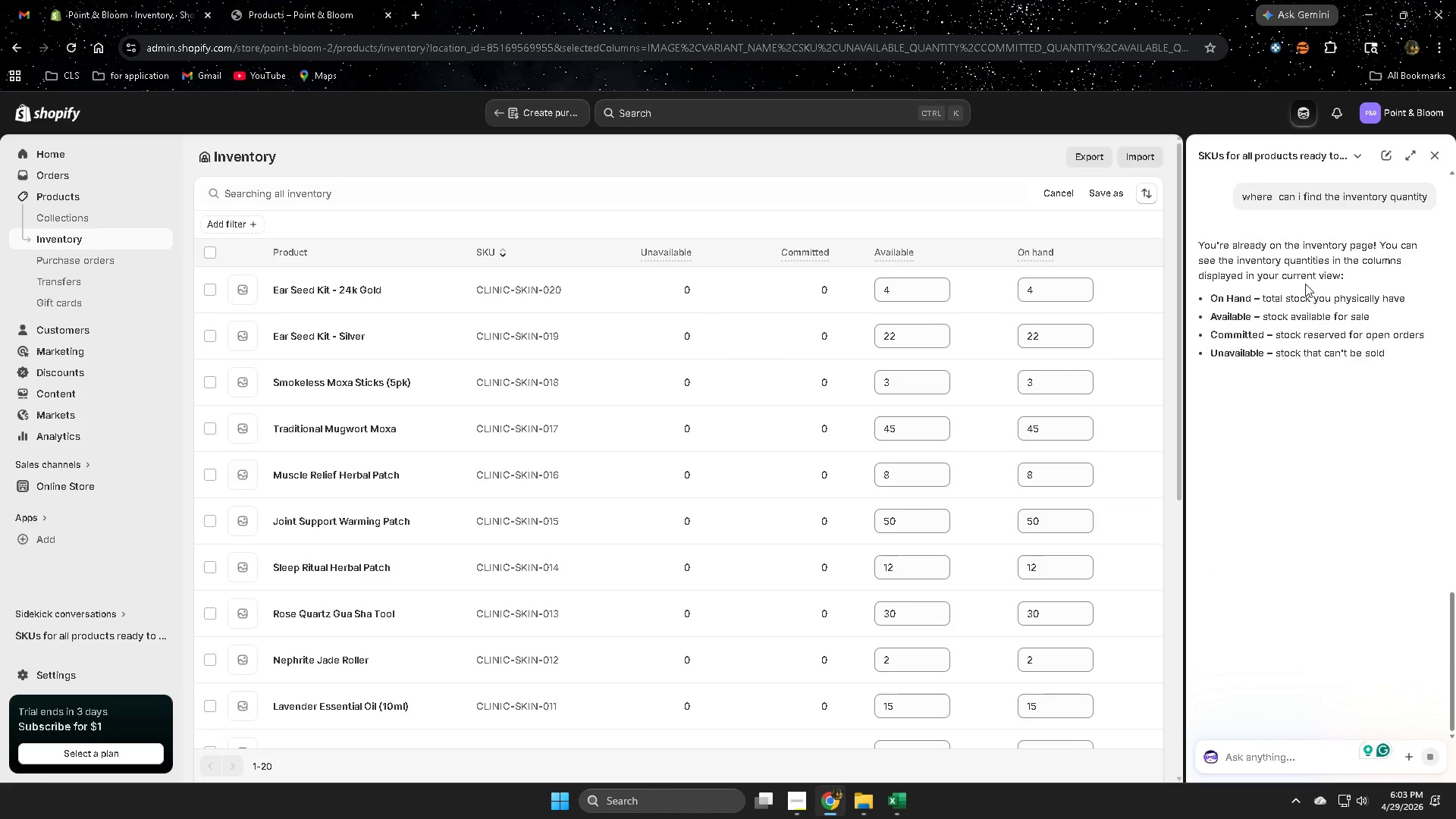 
wait(6.41)
 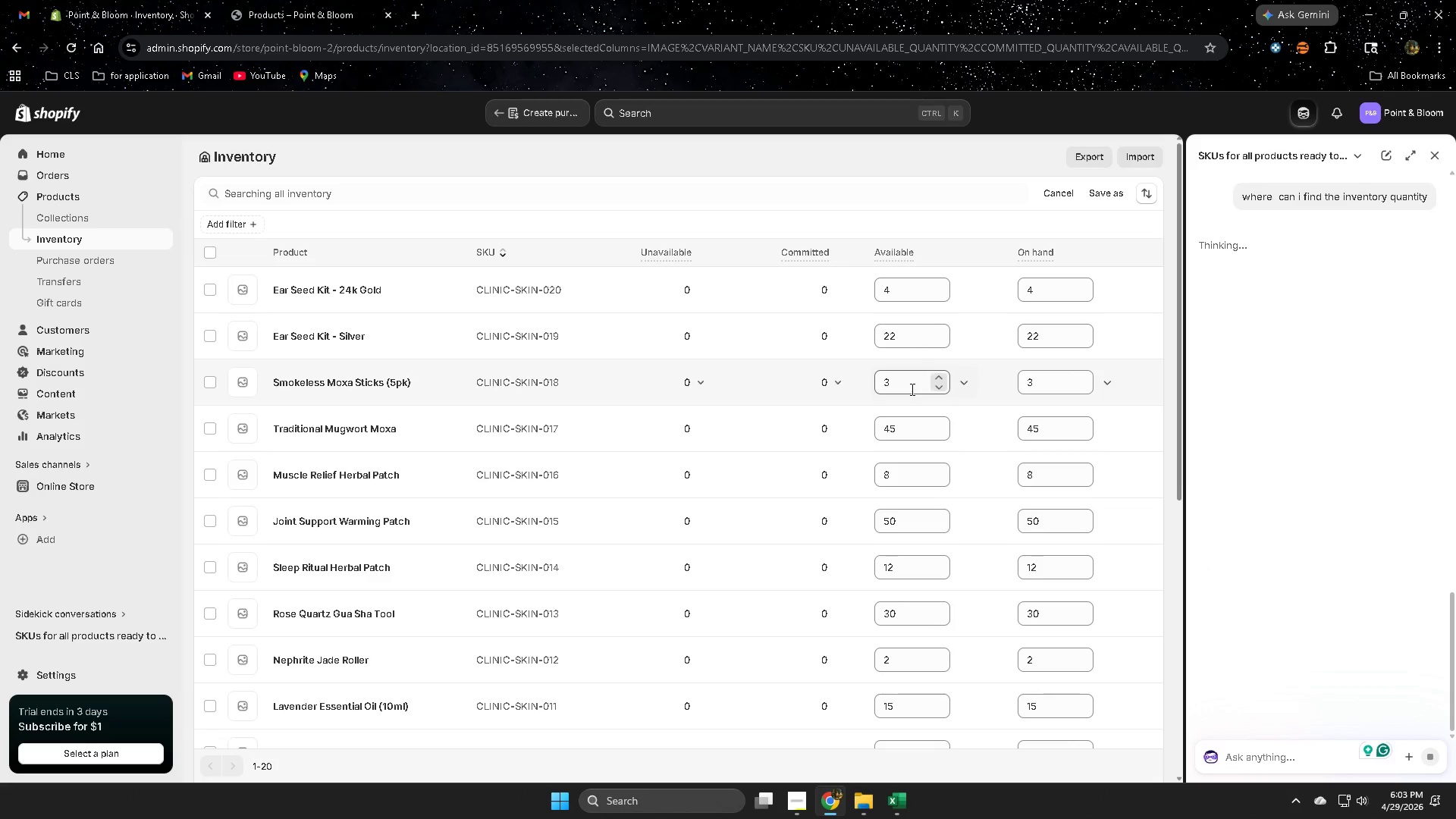 
left_click_drag(start_coordinate=[1213, 315], to_coordinate=[1261, 325])
 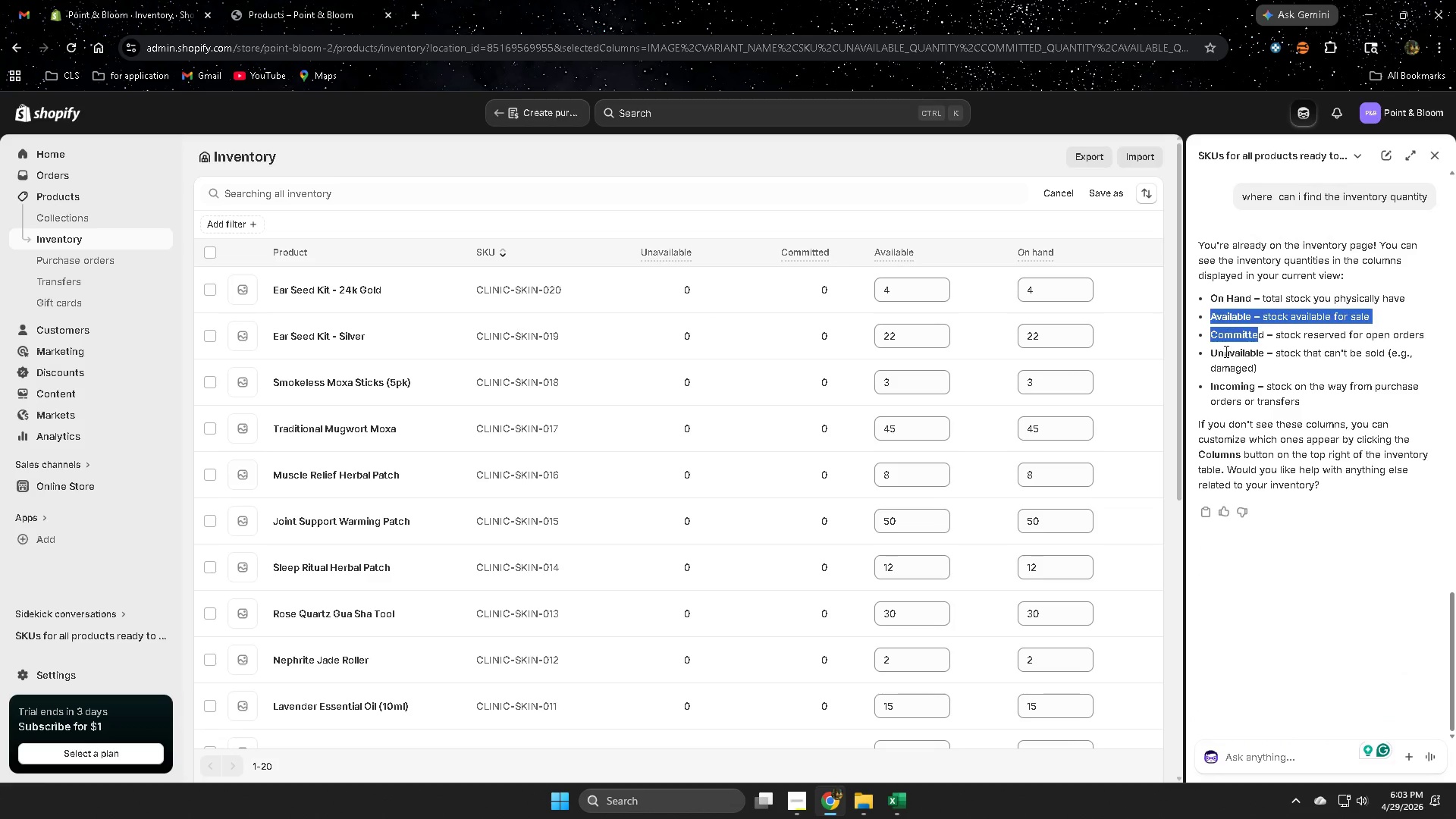 
left_click_drag(start_coordinate=[1225, 351], to_coordinate=[1237, 353])
 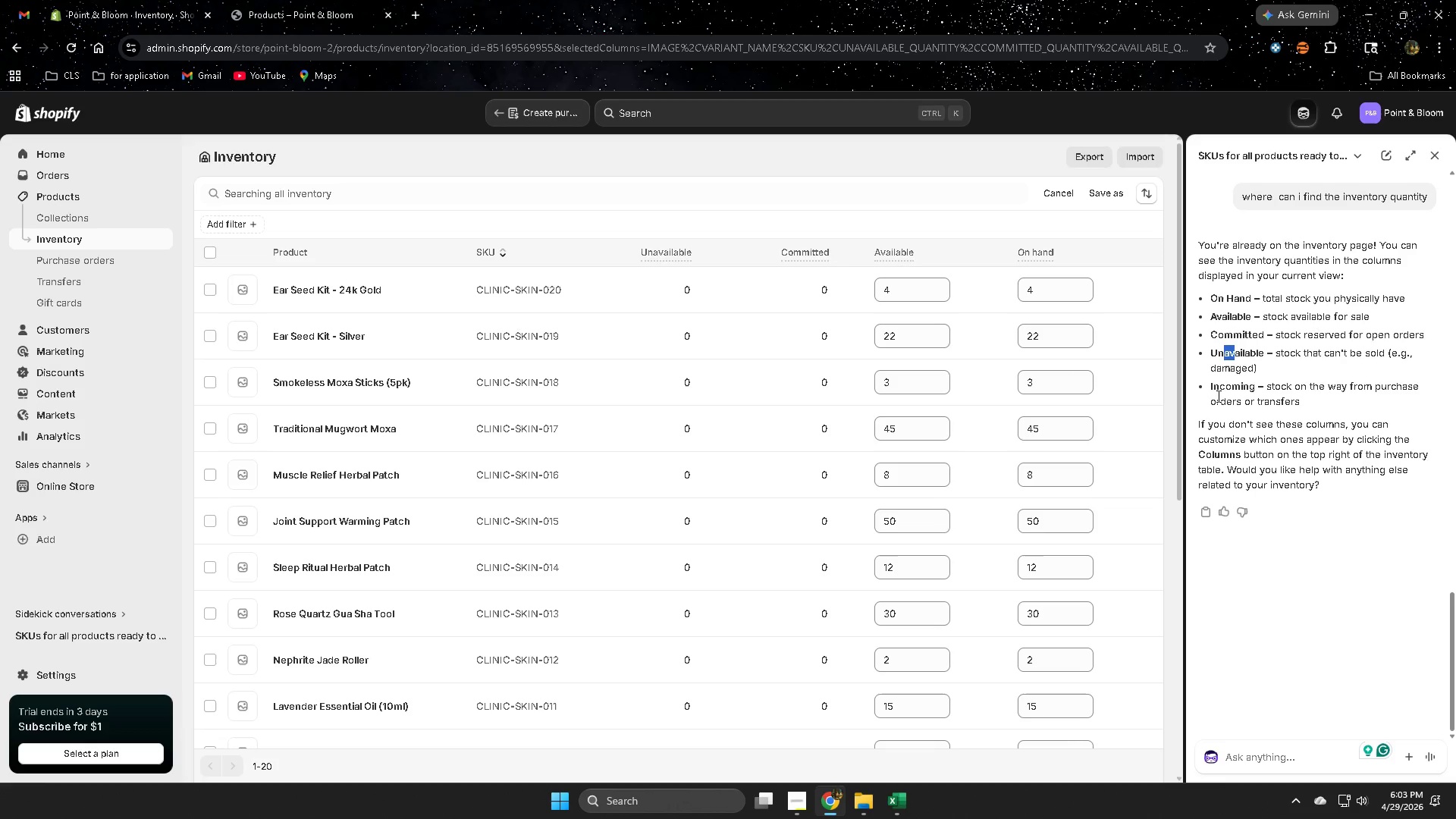 
left_click_drag(start_coordinate=[1216, 390], to_coordinate=[1268, 392])
 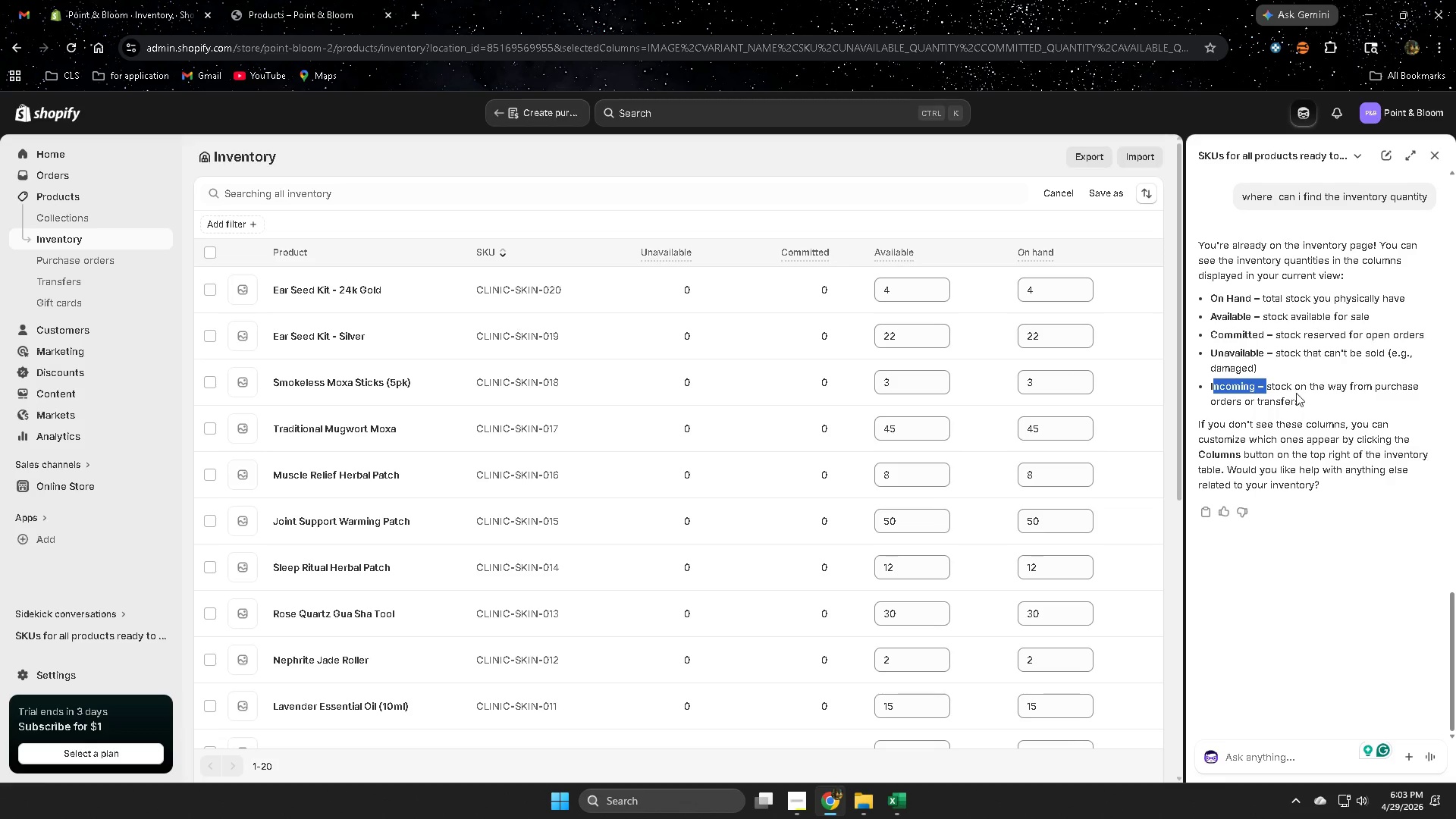 
left_click_drag(start_coordinate=[1328, 392], to_coordinate=[1370, 396])
 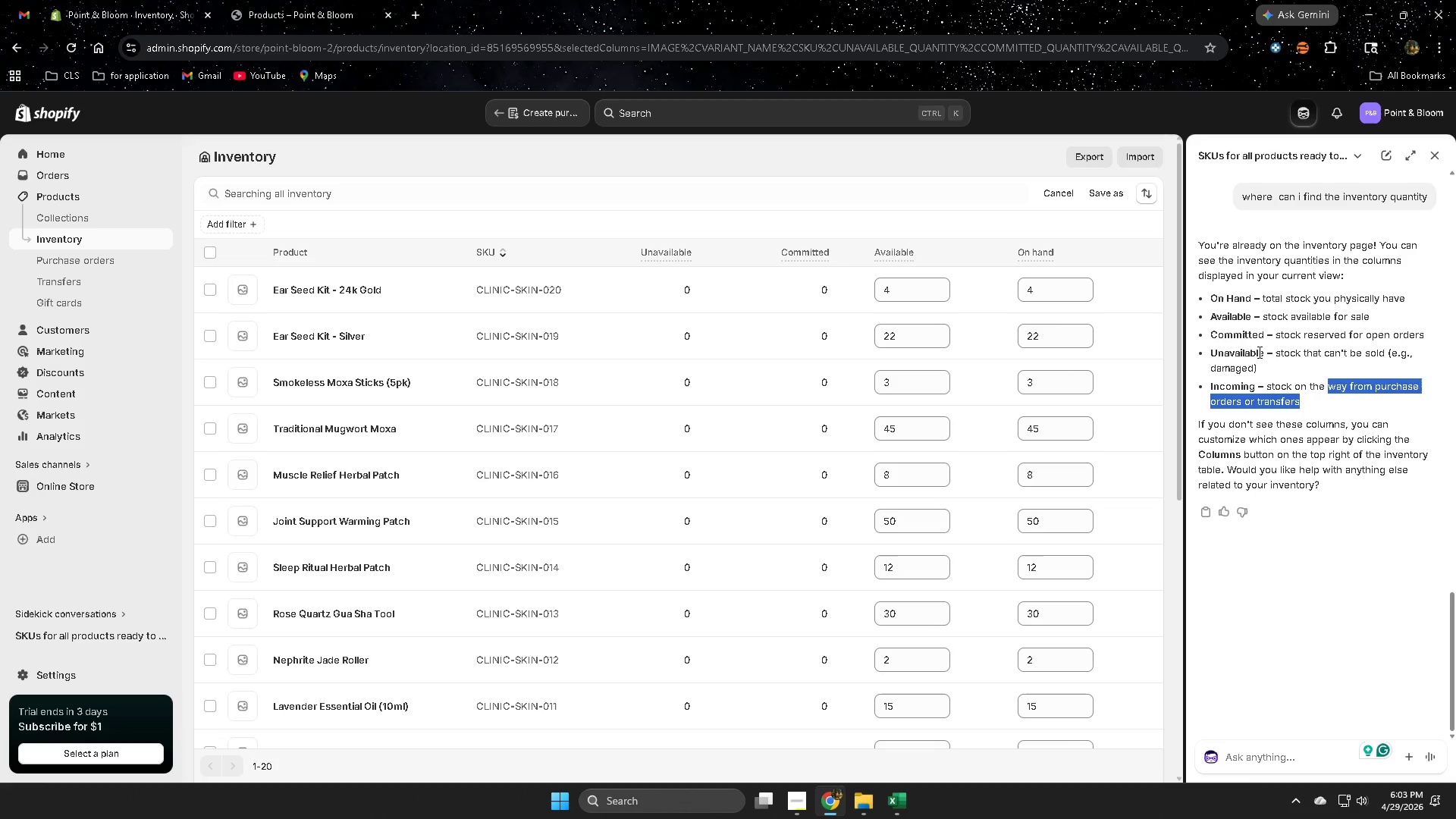 
wait(8.78)
 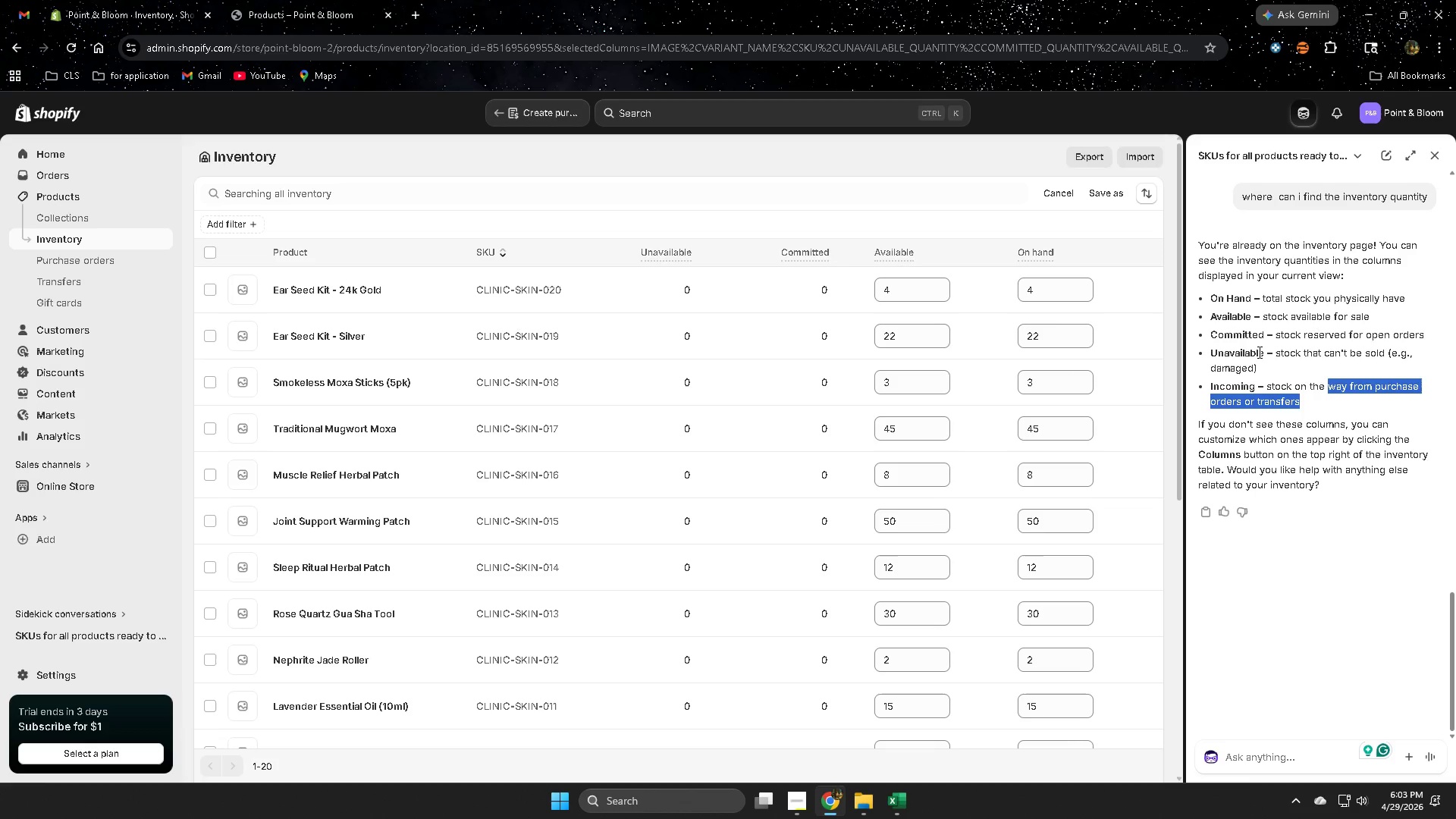 
left_click_drag(start_coordinate=[1282, 355], to_coordinate=[1389, 369])
 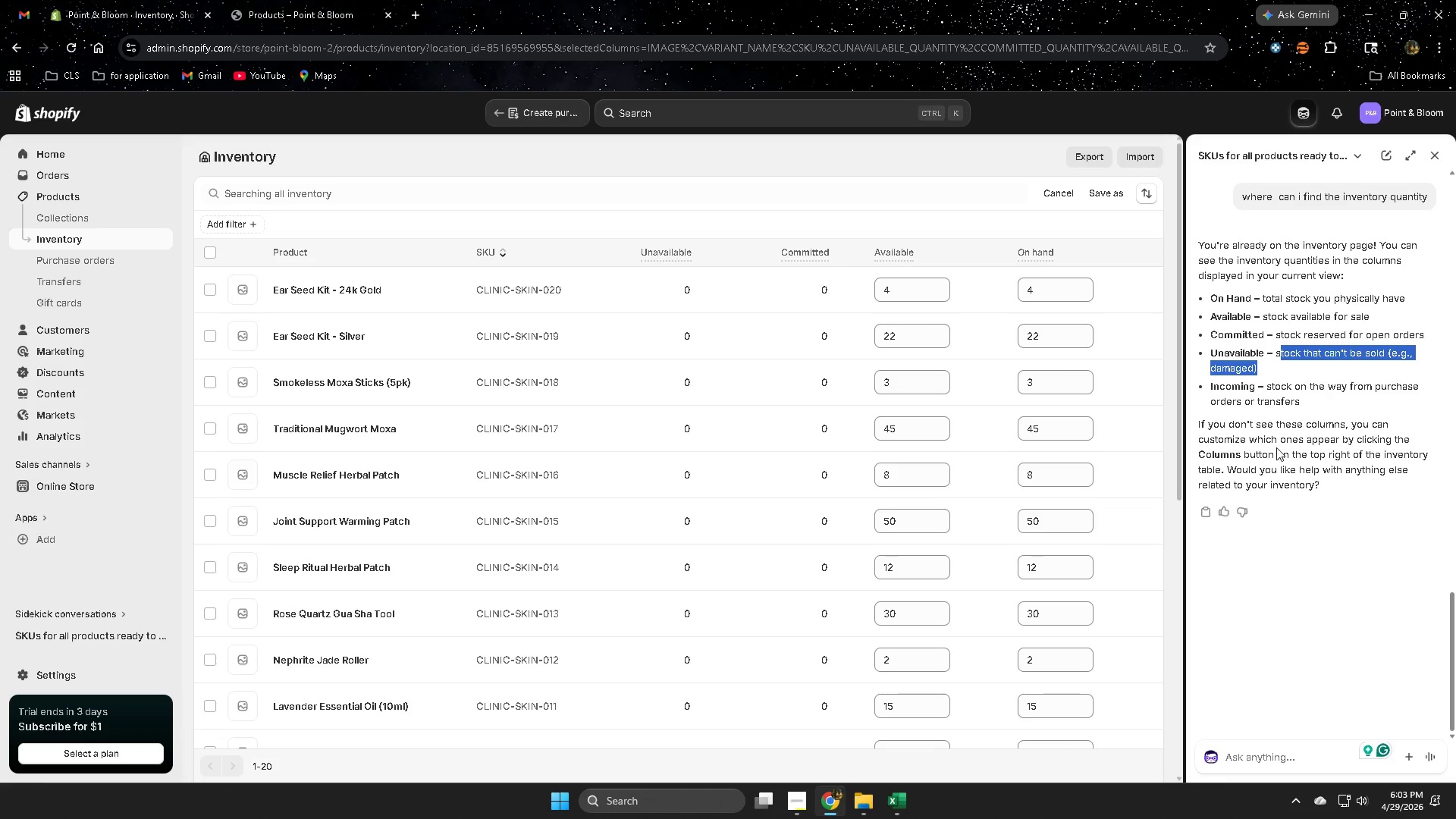 
wait(23.81)
 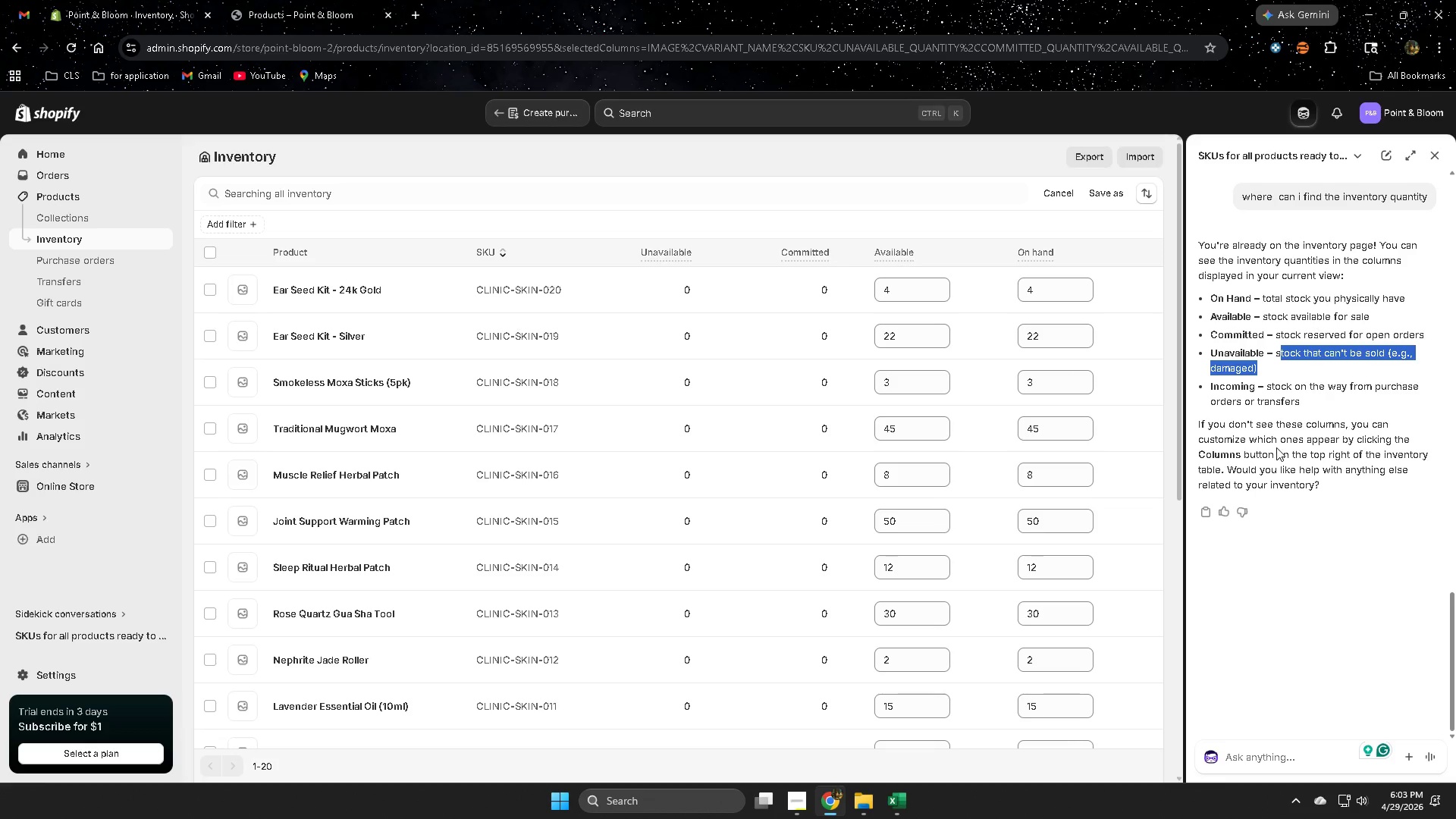 
left_click([1270, 763])
 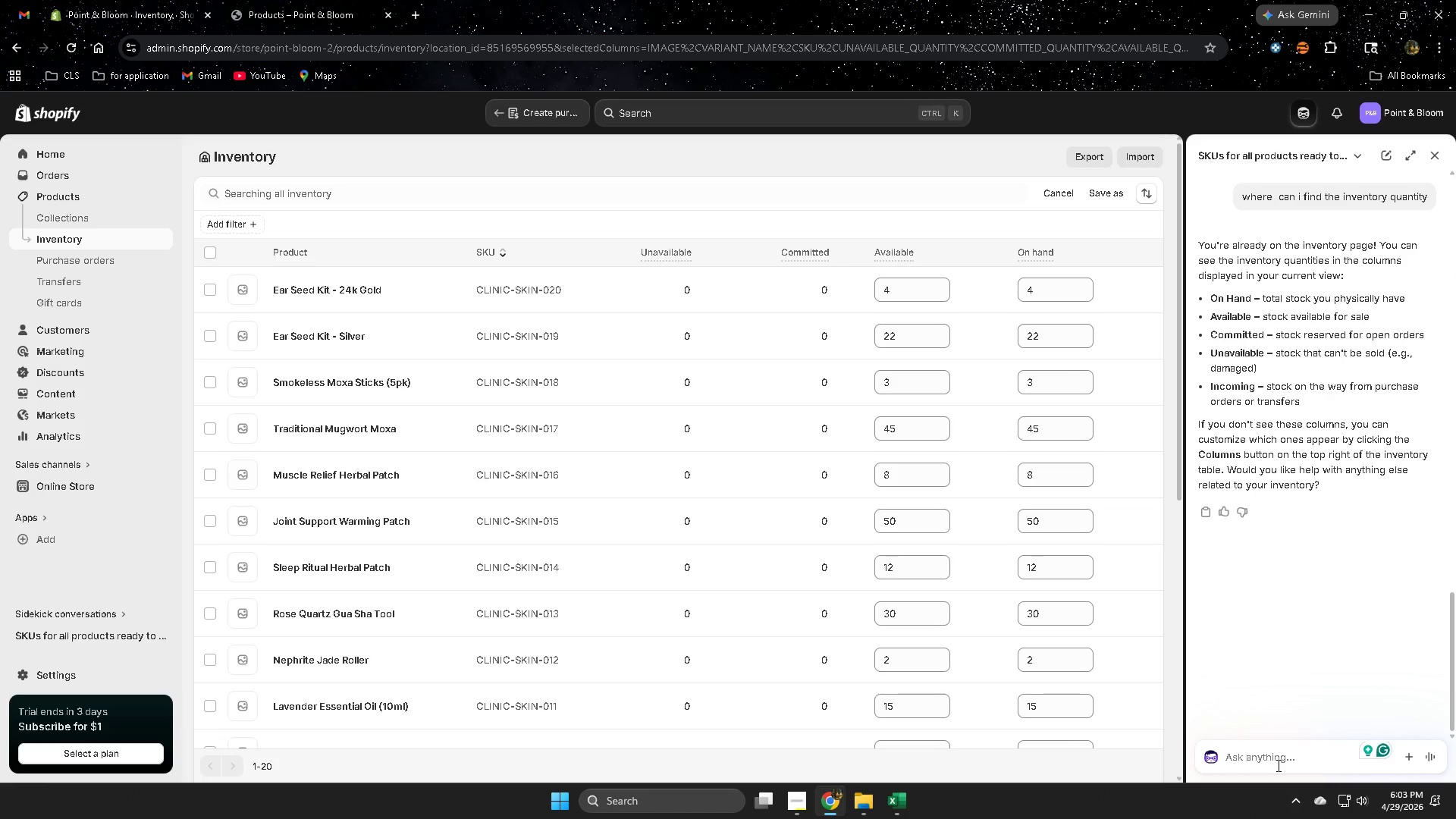 
type(ok)
 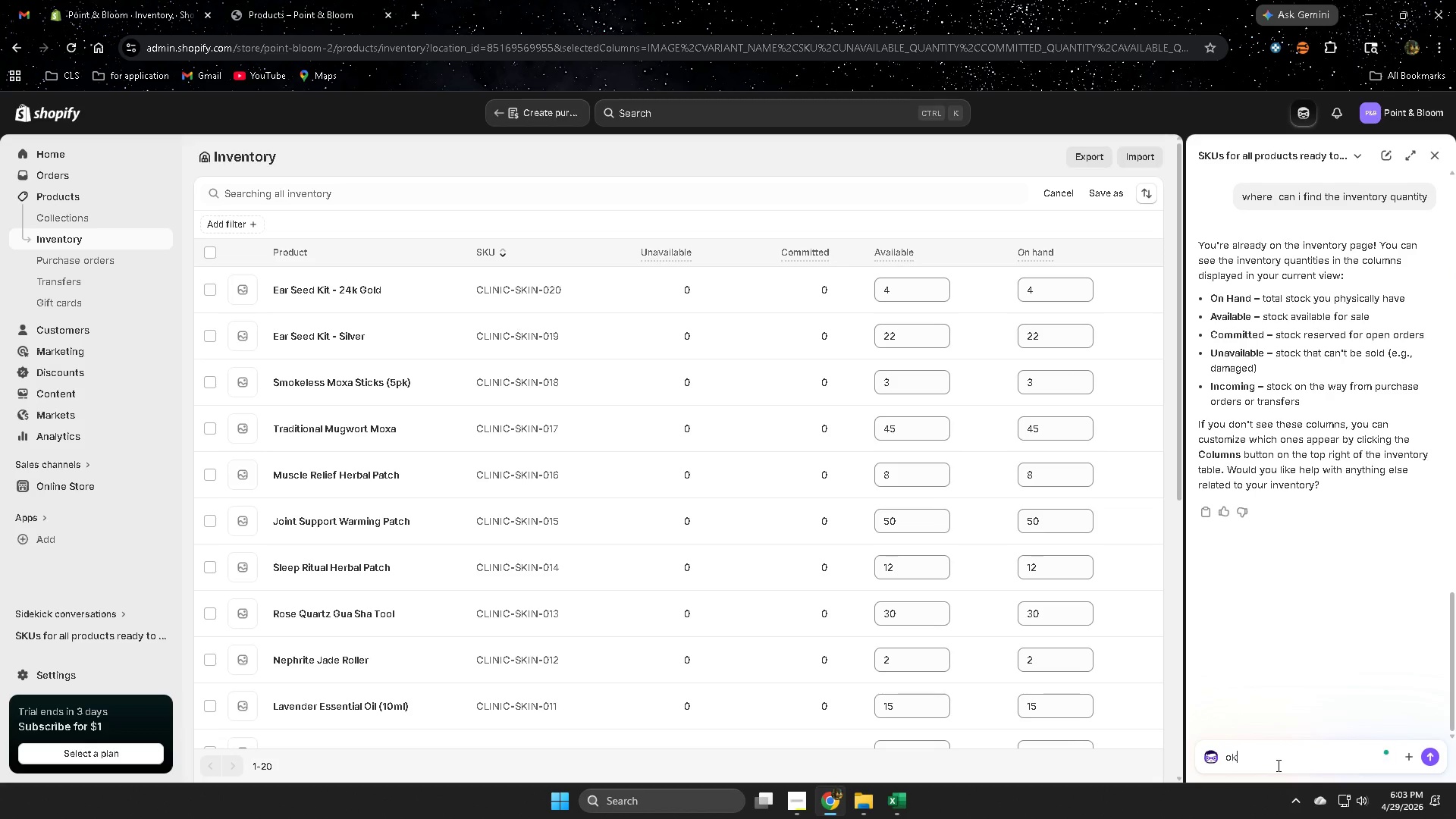 
key(Enter)
 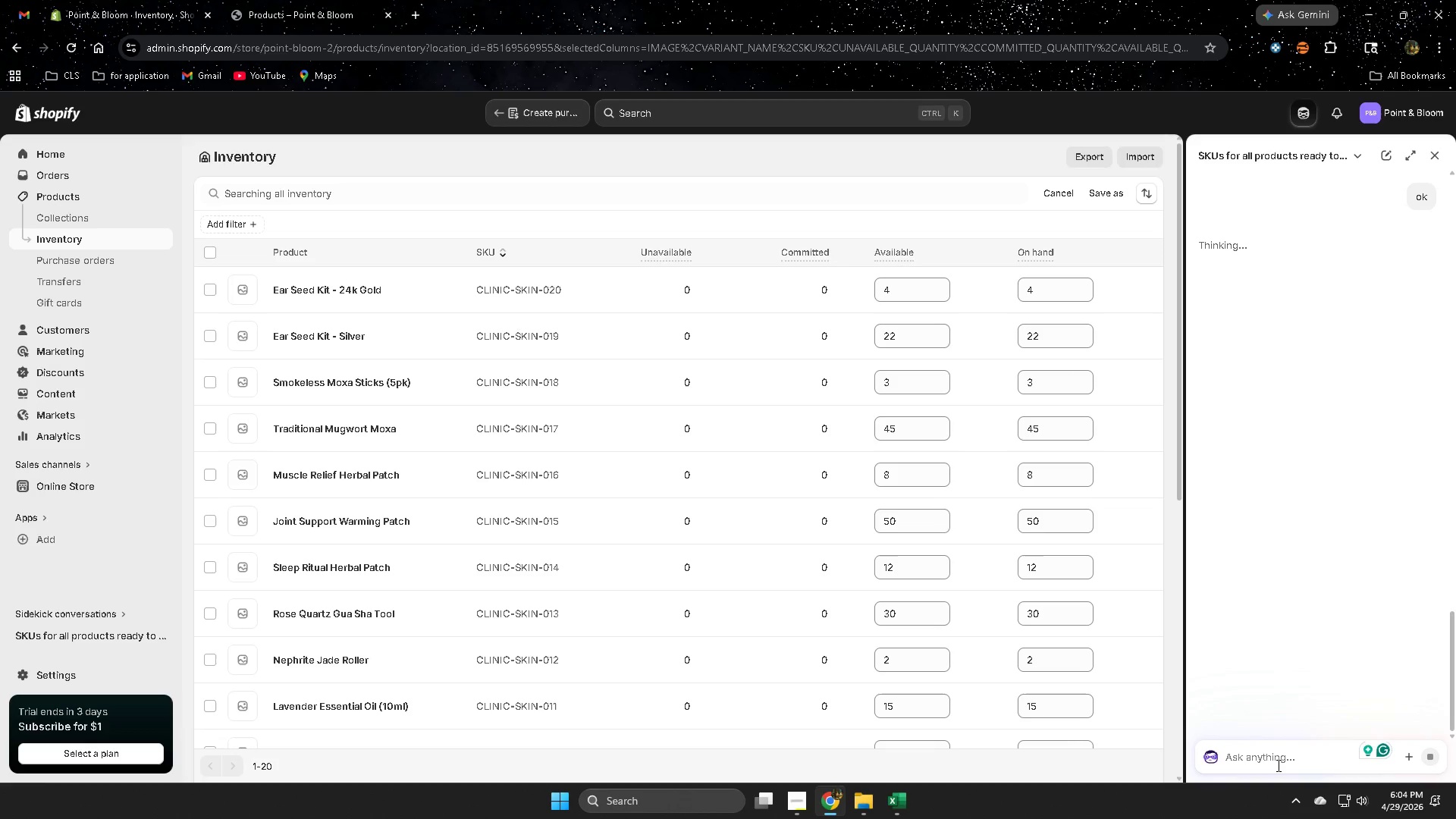 
type(where iwhere ic)
key(Backspace)
key(Backspace)
type( ca)
key(Backspace)
key(Backspace)
key(Backspace)
type(can i see the incoming)
 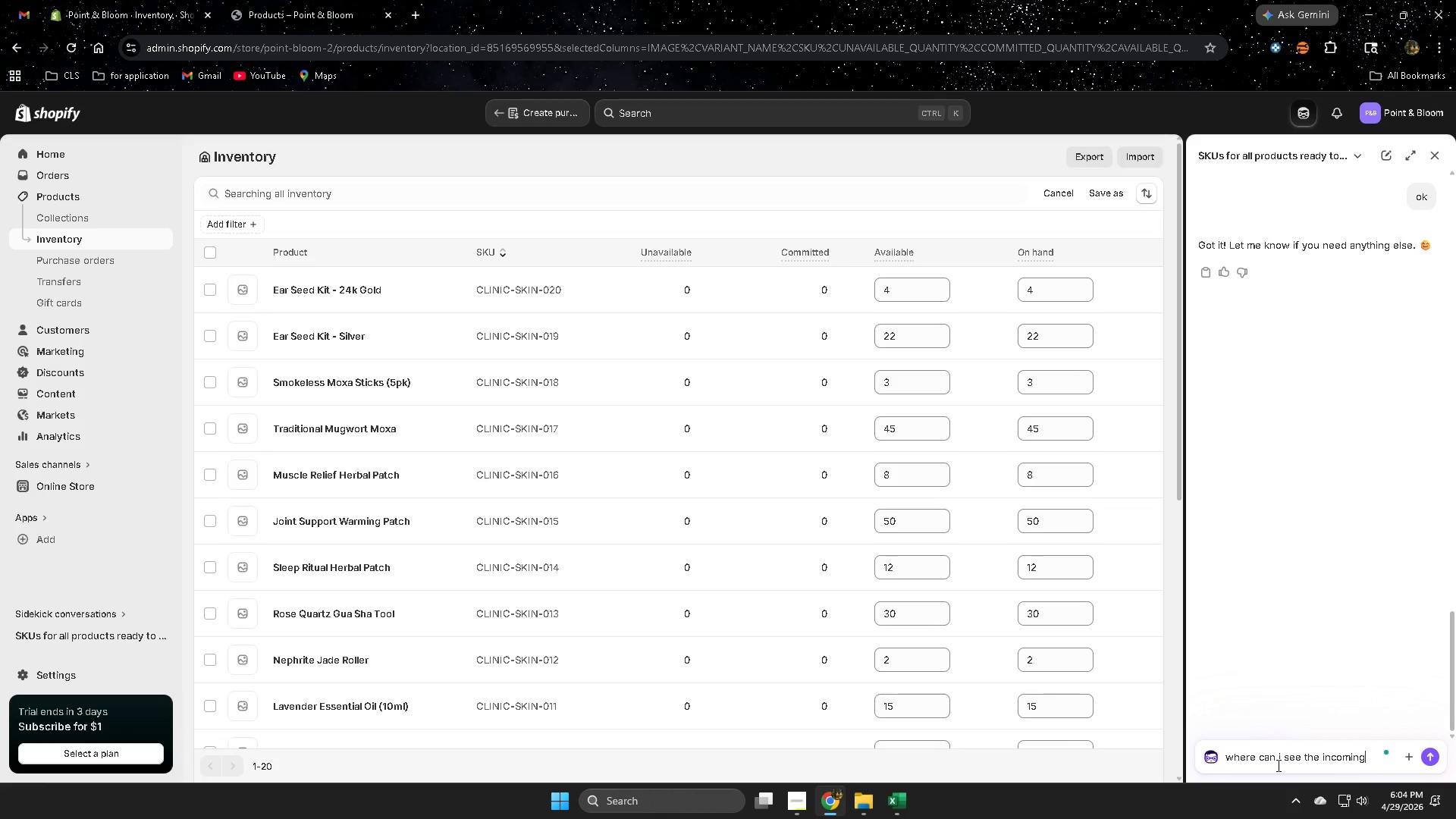 
key(Enter)
 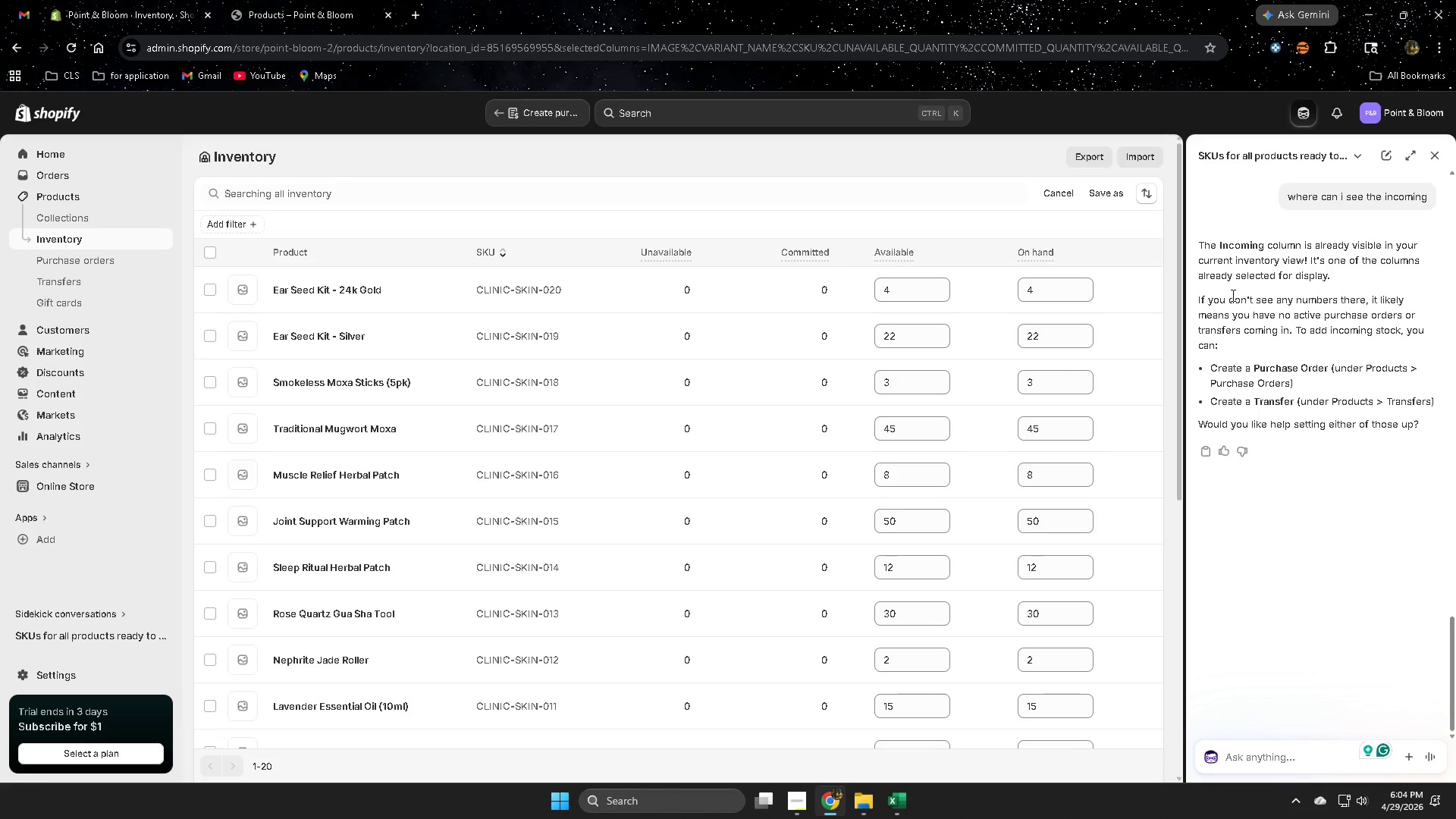 
wait(20.34)
 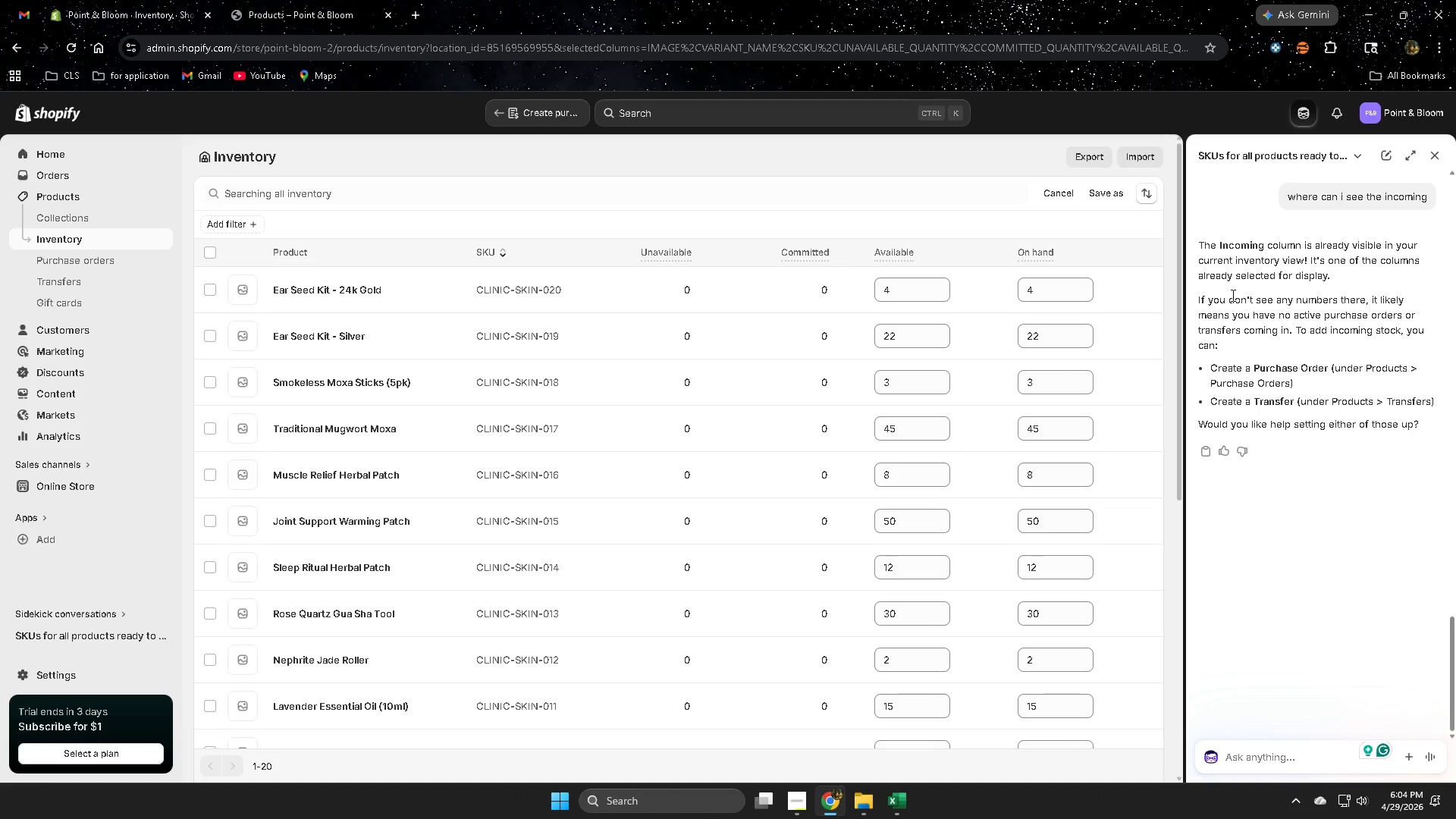 
left_click_drag(start_coordinate=[1250, 369], to_coordinate=[1281, 369])
 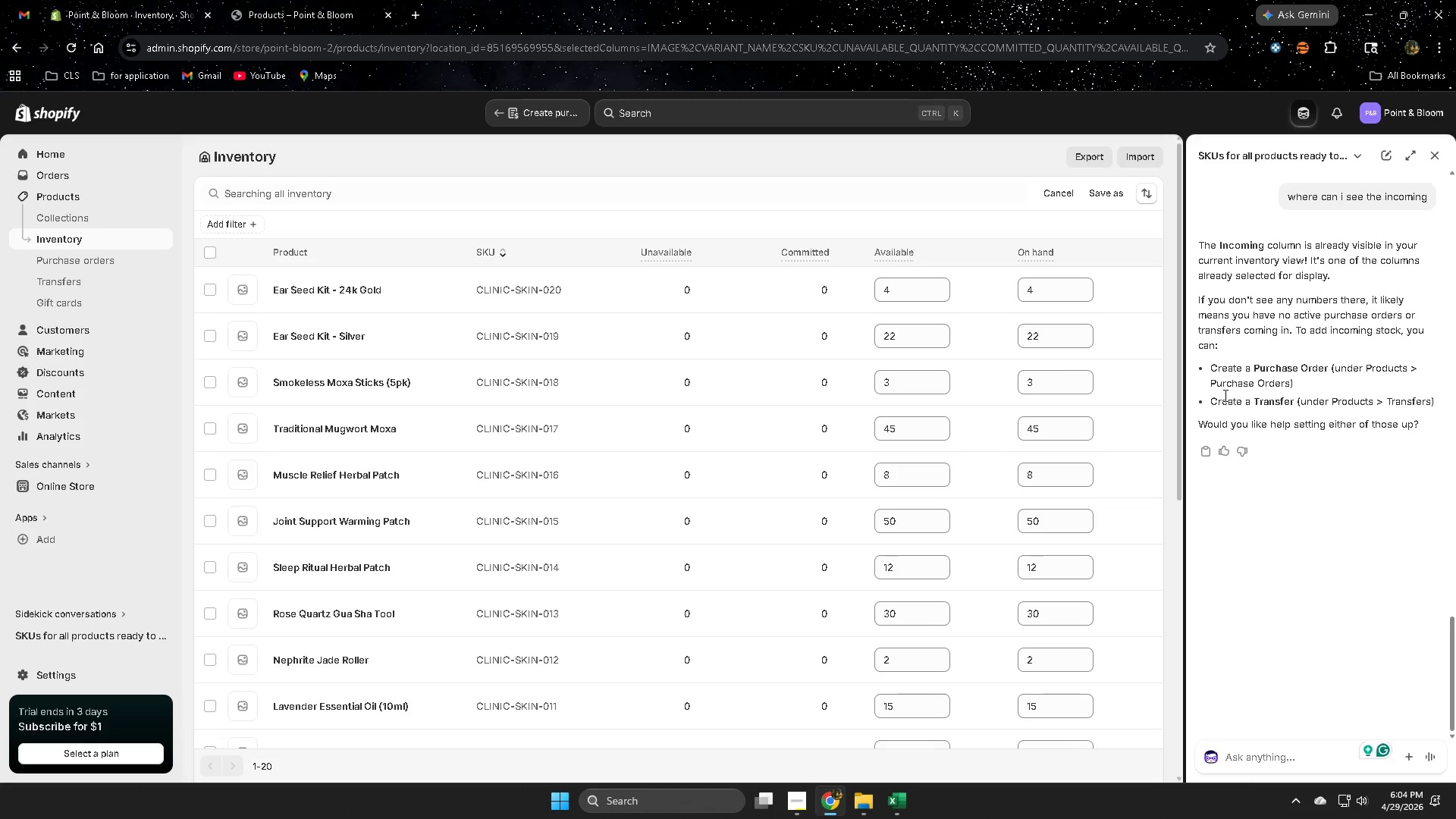 
left_click_drag(start_coordinate=[1235, 400], to_coordinate=[1274, 401])
 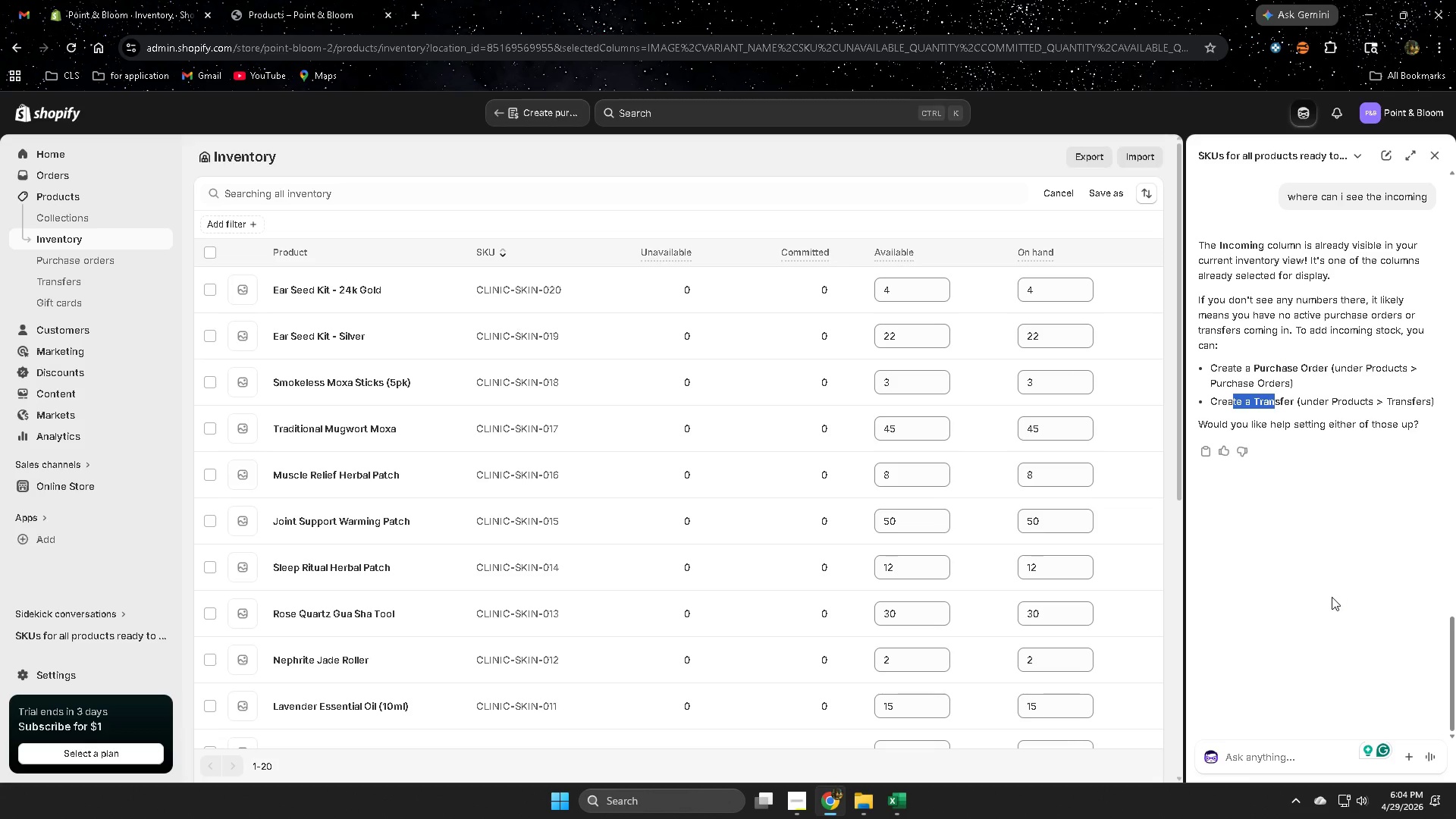 
wait(5.11)
 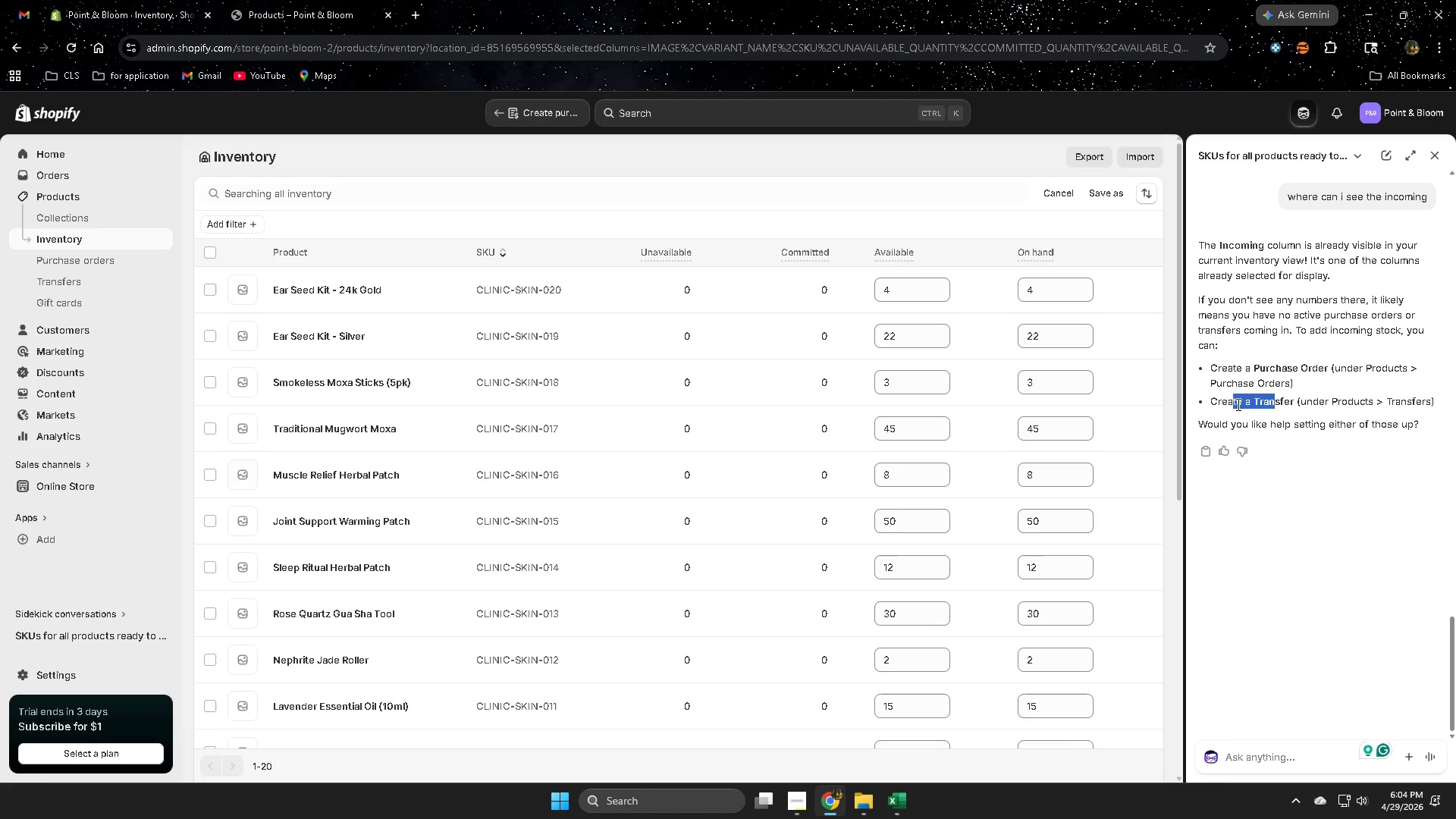 
left_click([1432, 155])
 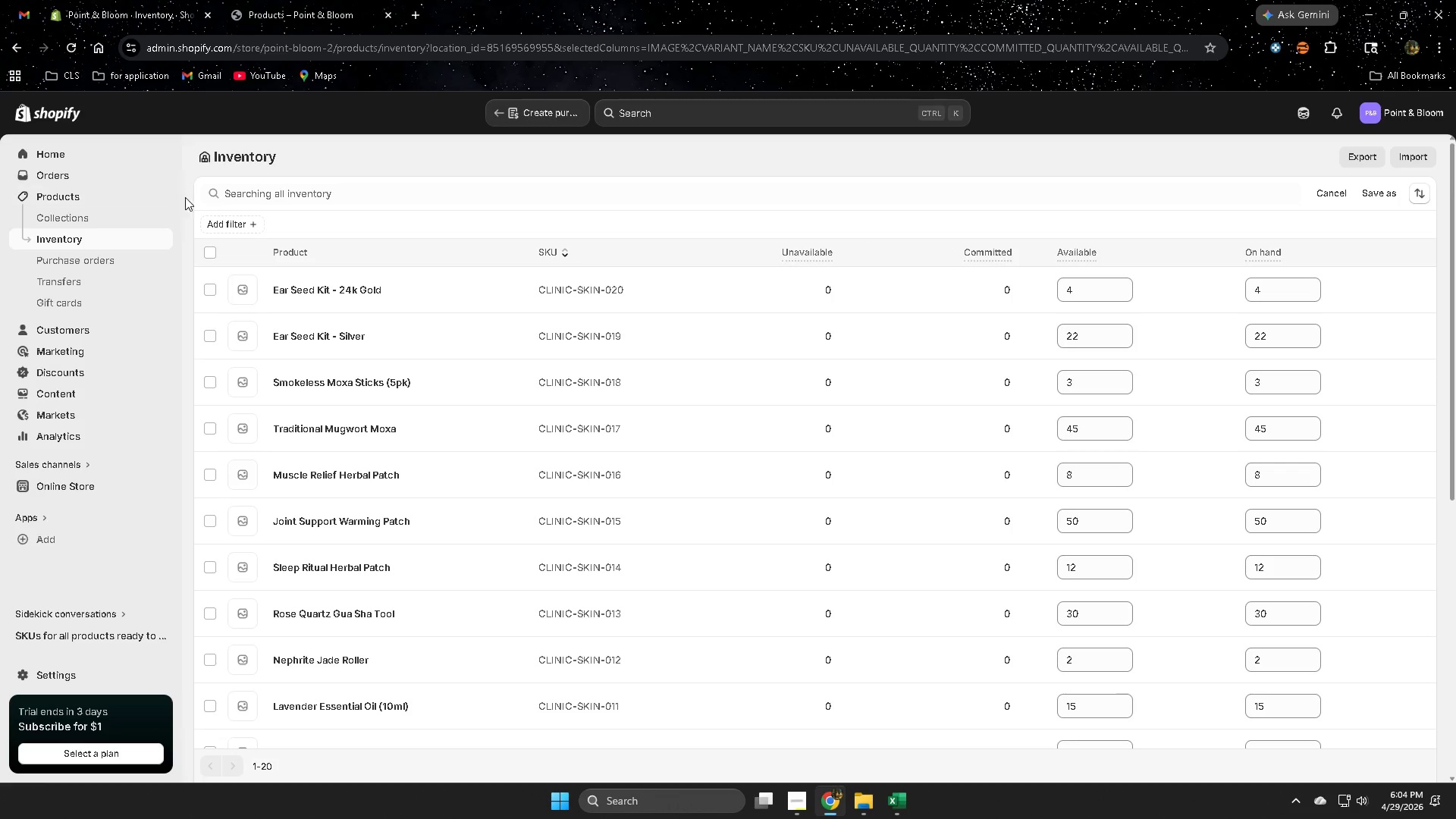 
left_click([206, 249])
 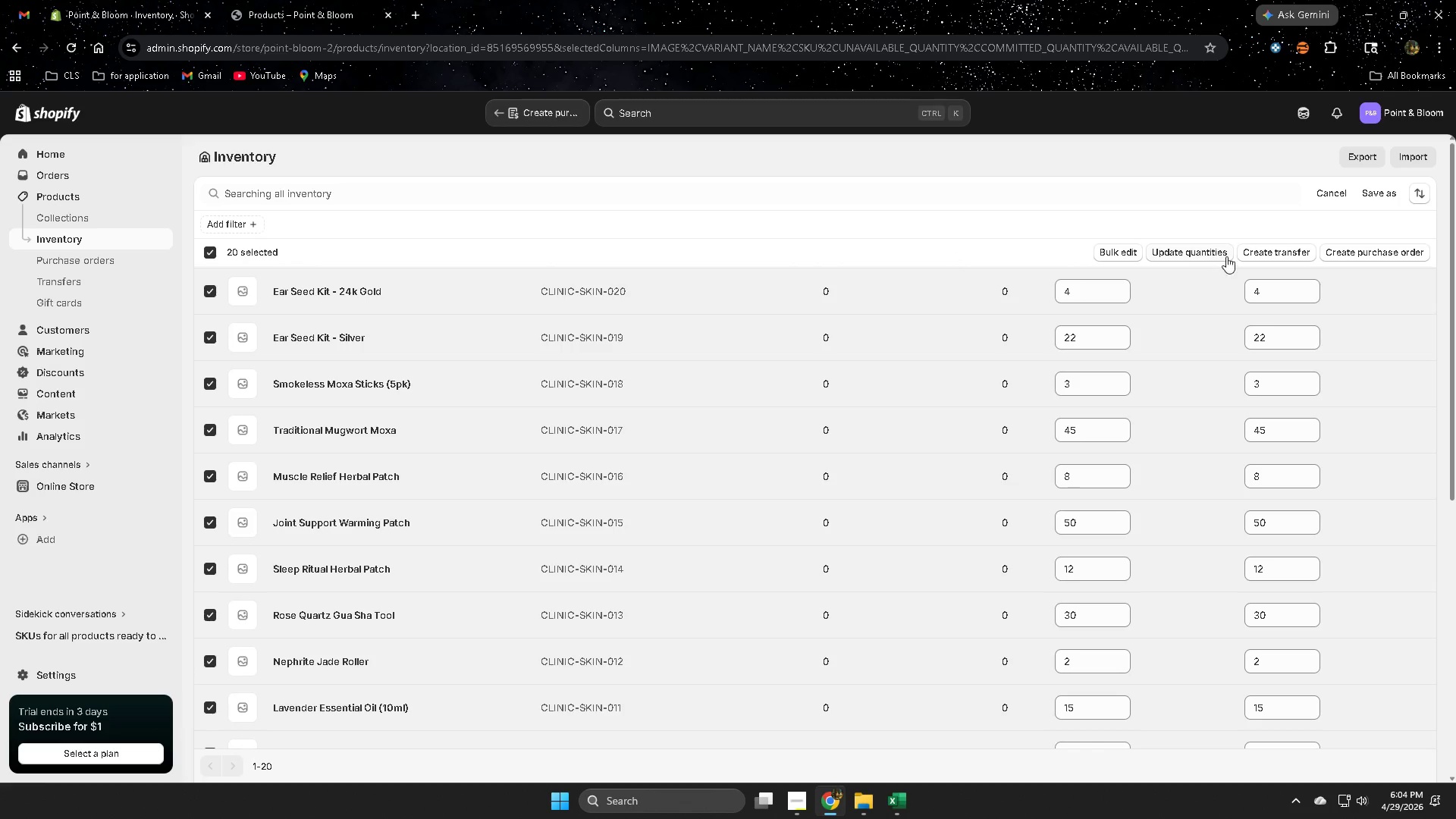 
left_click([1306, 116])
 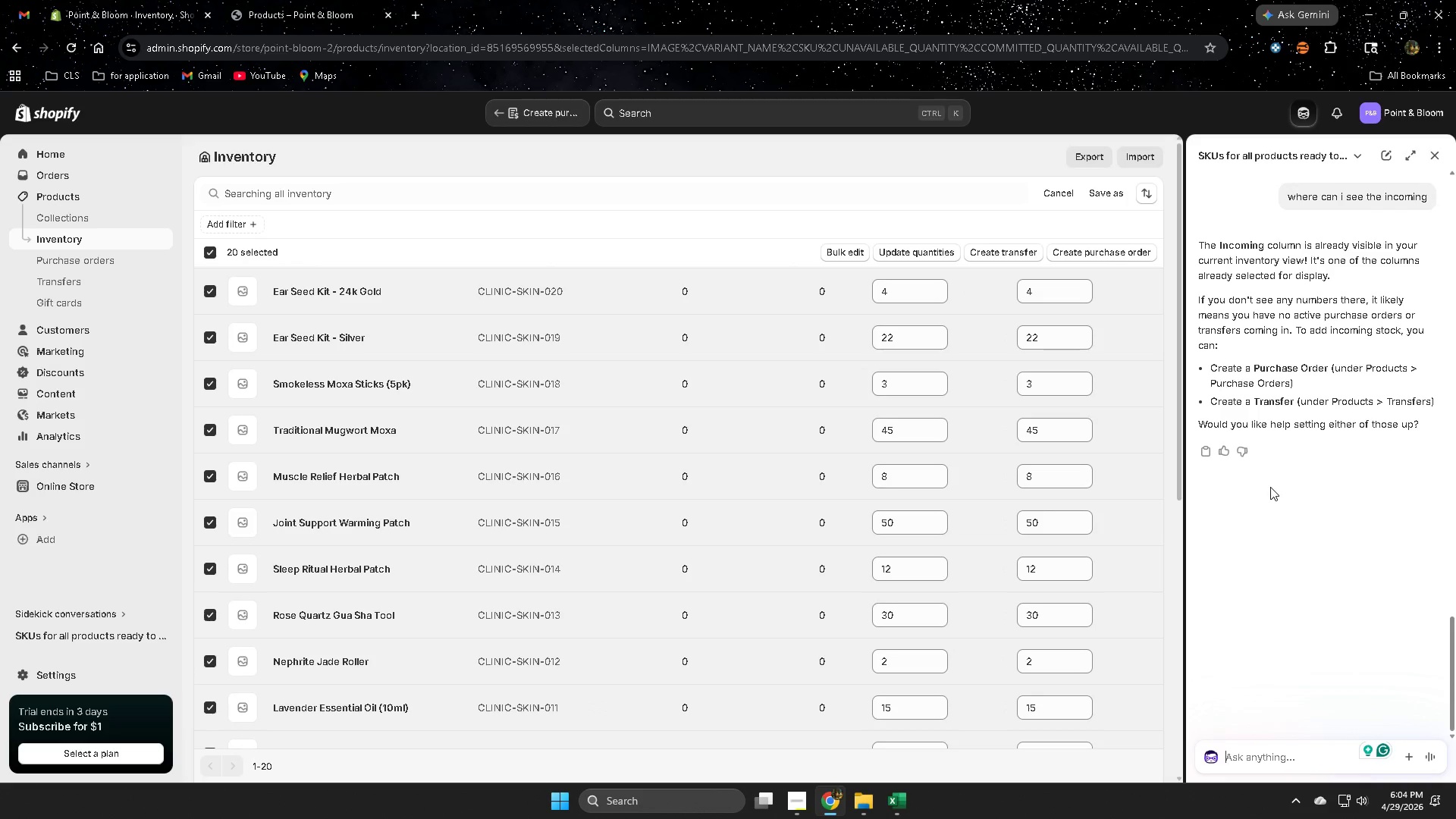 
wait(11.72)
 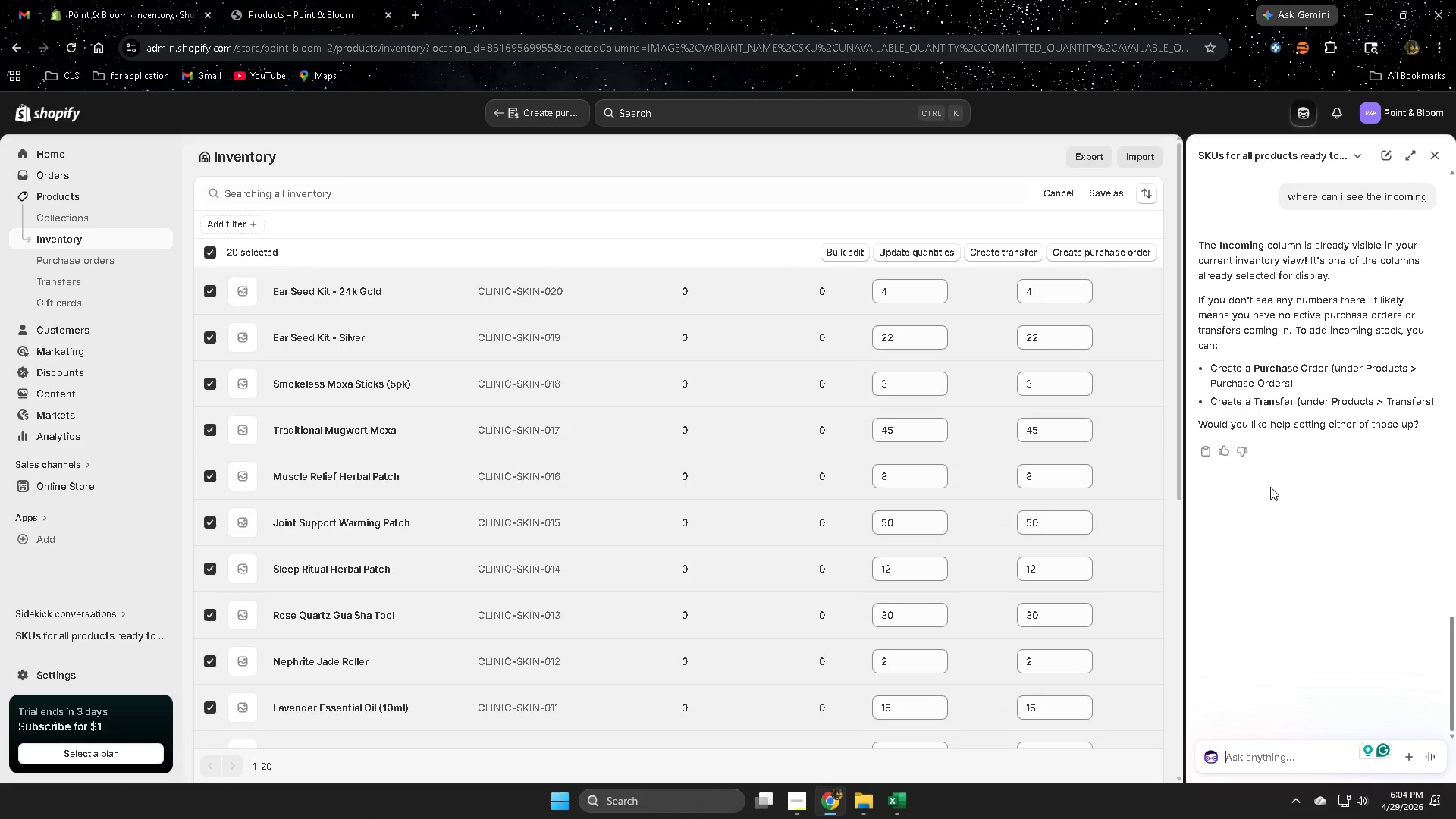 
left_click_drag(start_coordinate=[1223, 270], to_coordinate=[1276, 268])
 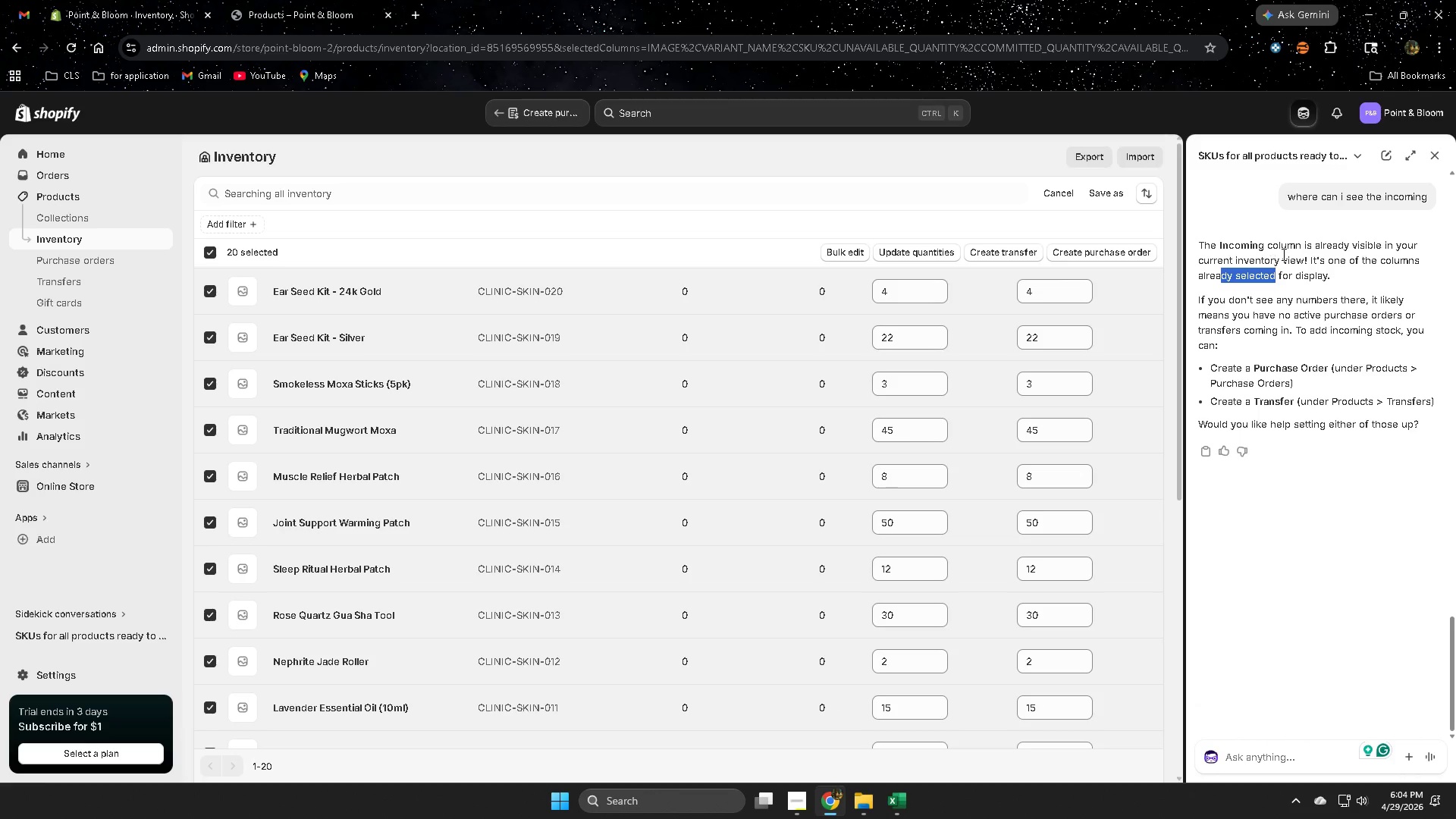 
left_click_drag(start_coordinate=[1283, 253], to_coordinate=[1307, 254])
 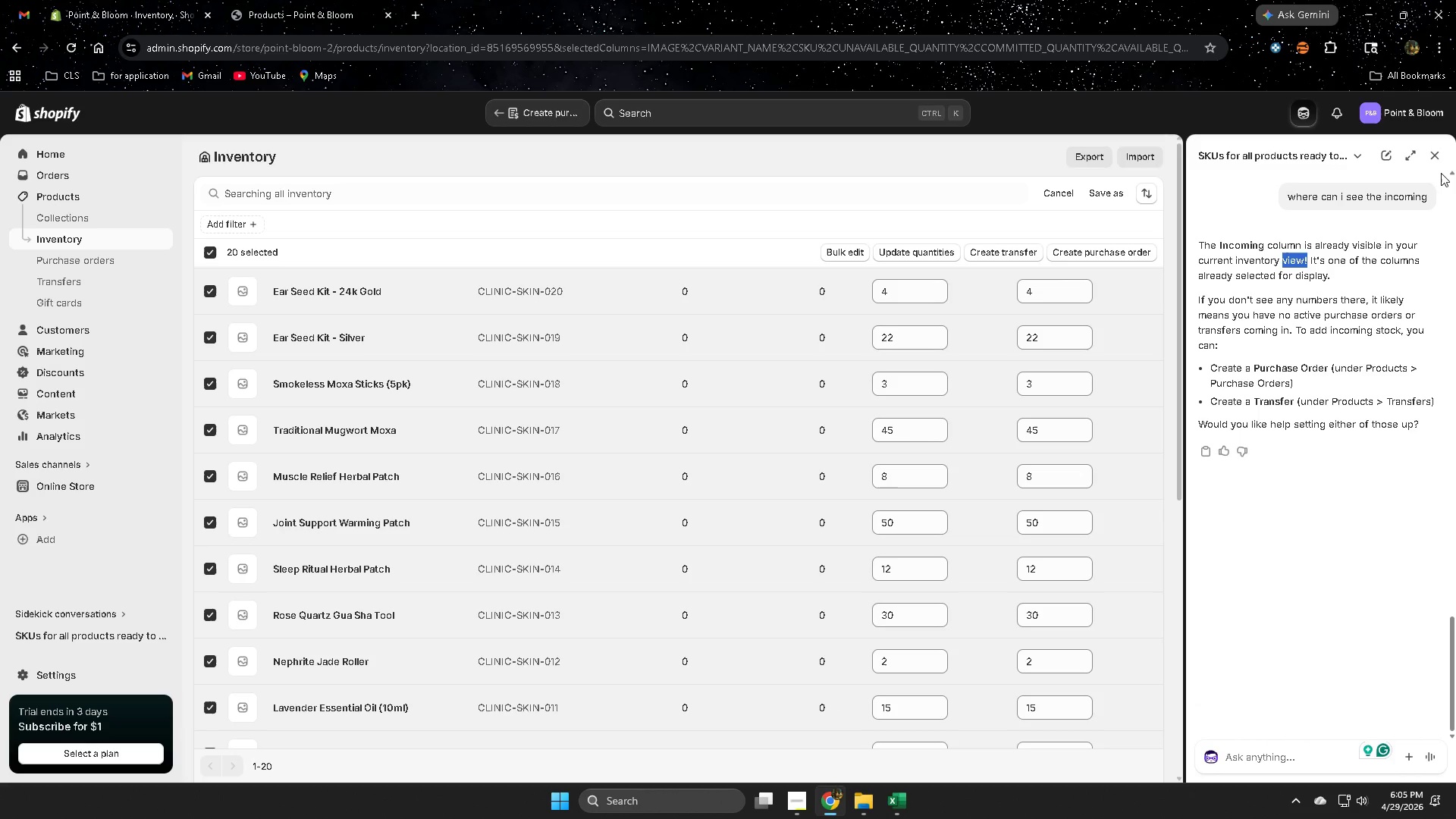 
left_click([1435, 158])
 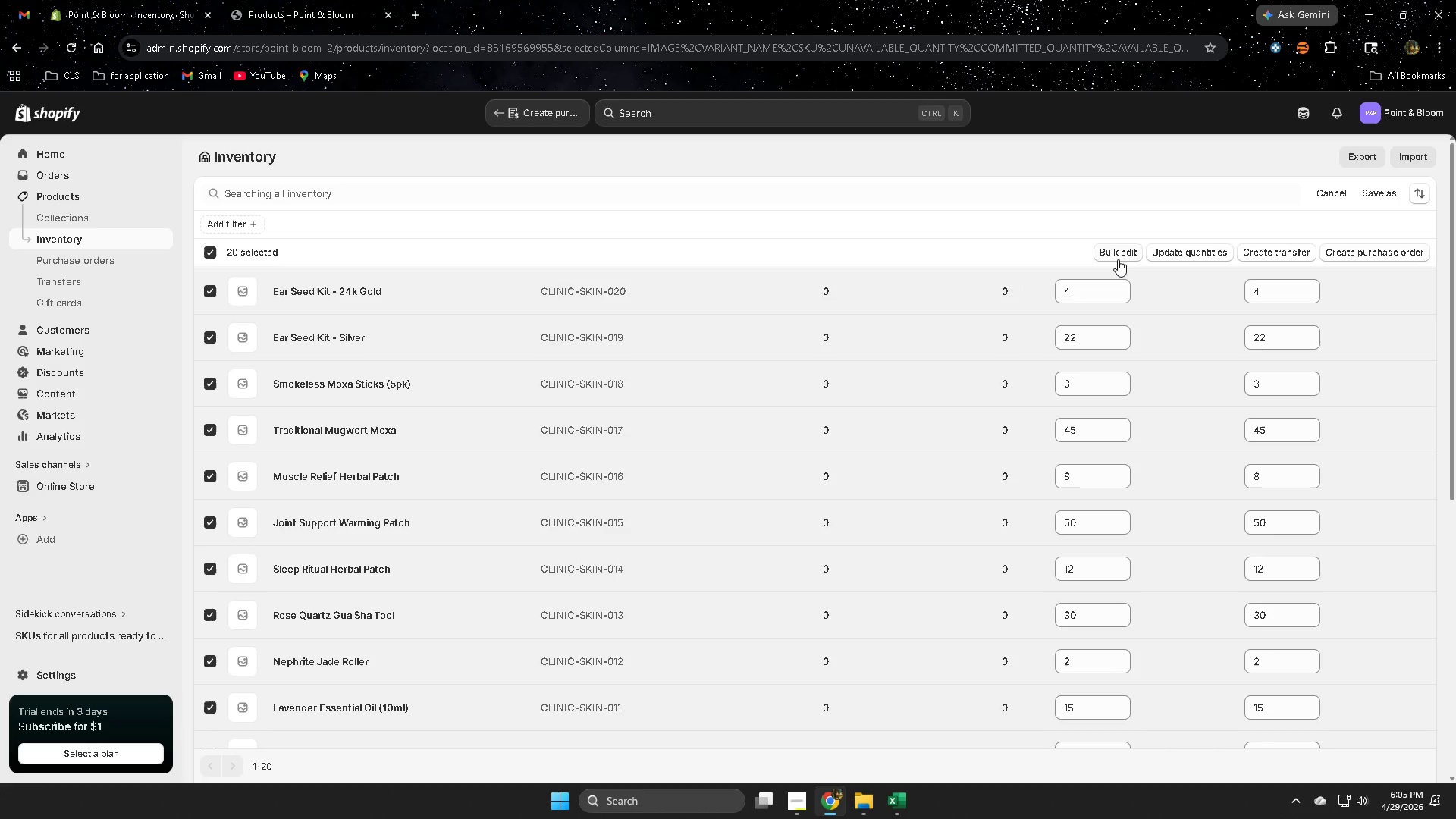 
left_click([1128, 257])
 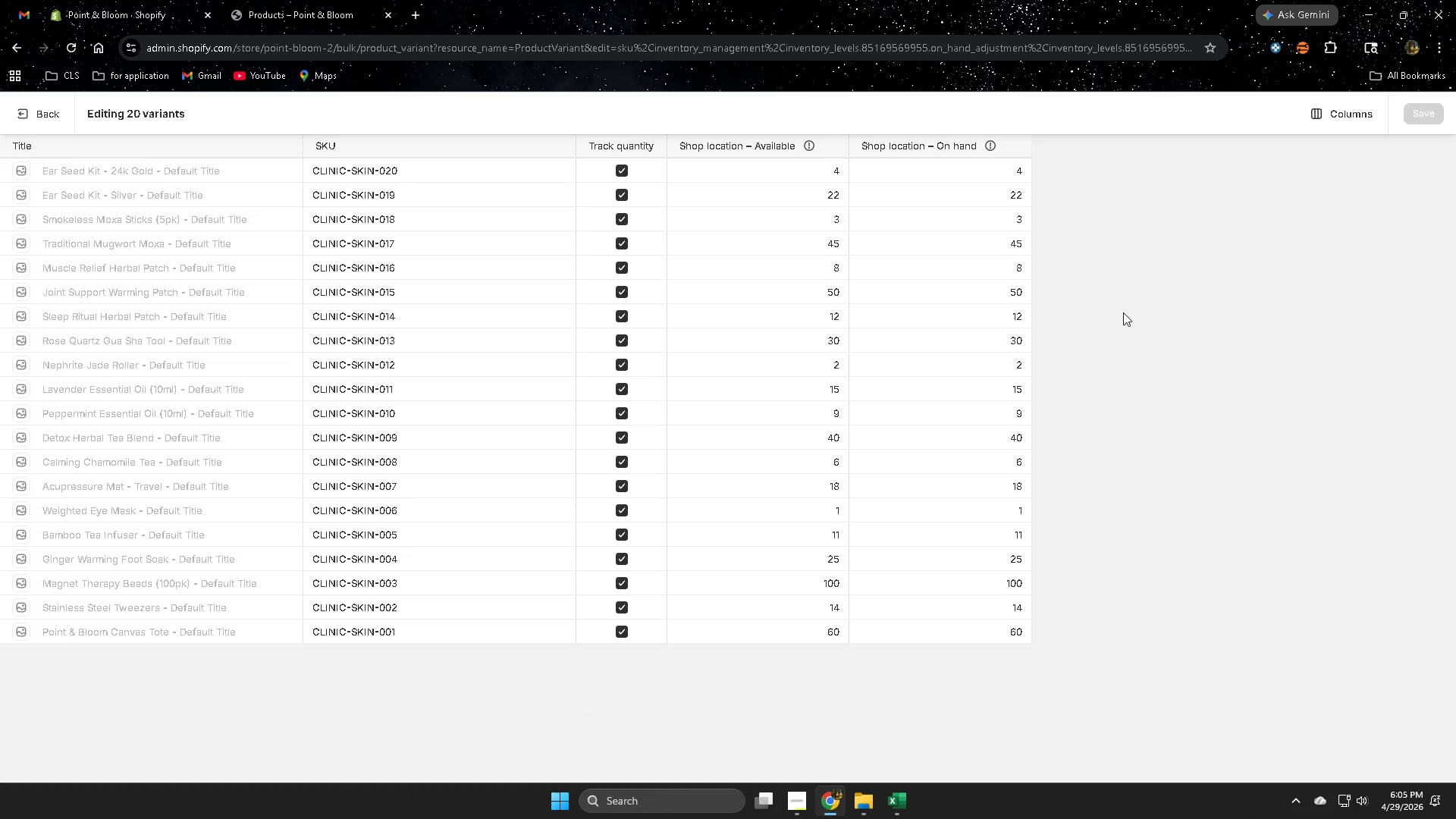 
wait(5.03)
 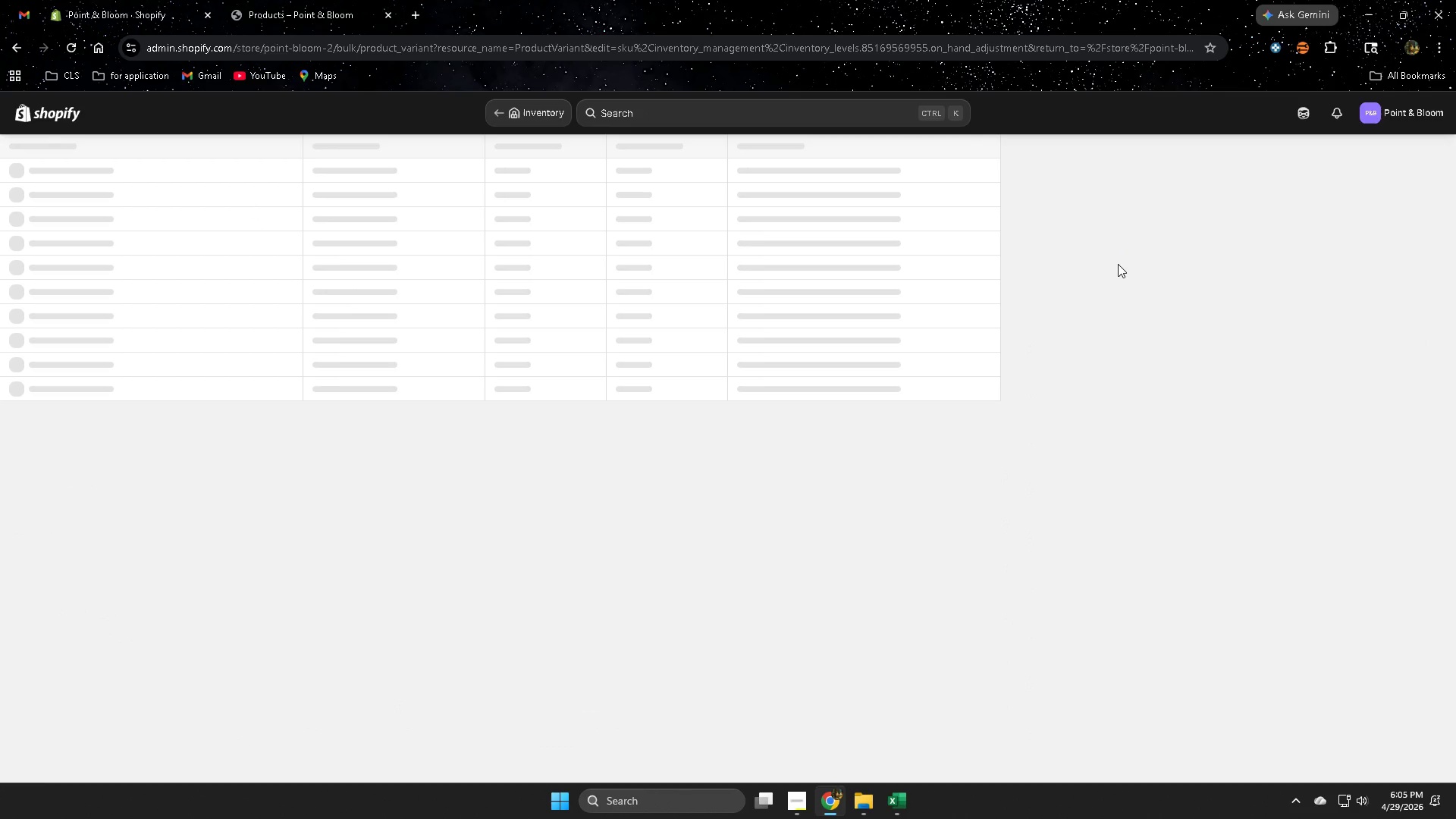 
scroll: coordinate [934, 441], scroll_direction: up, amount: 1.0
 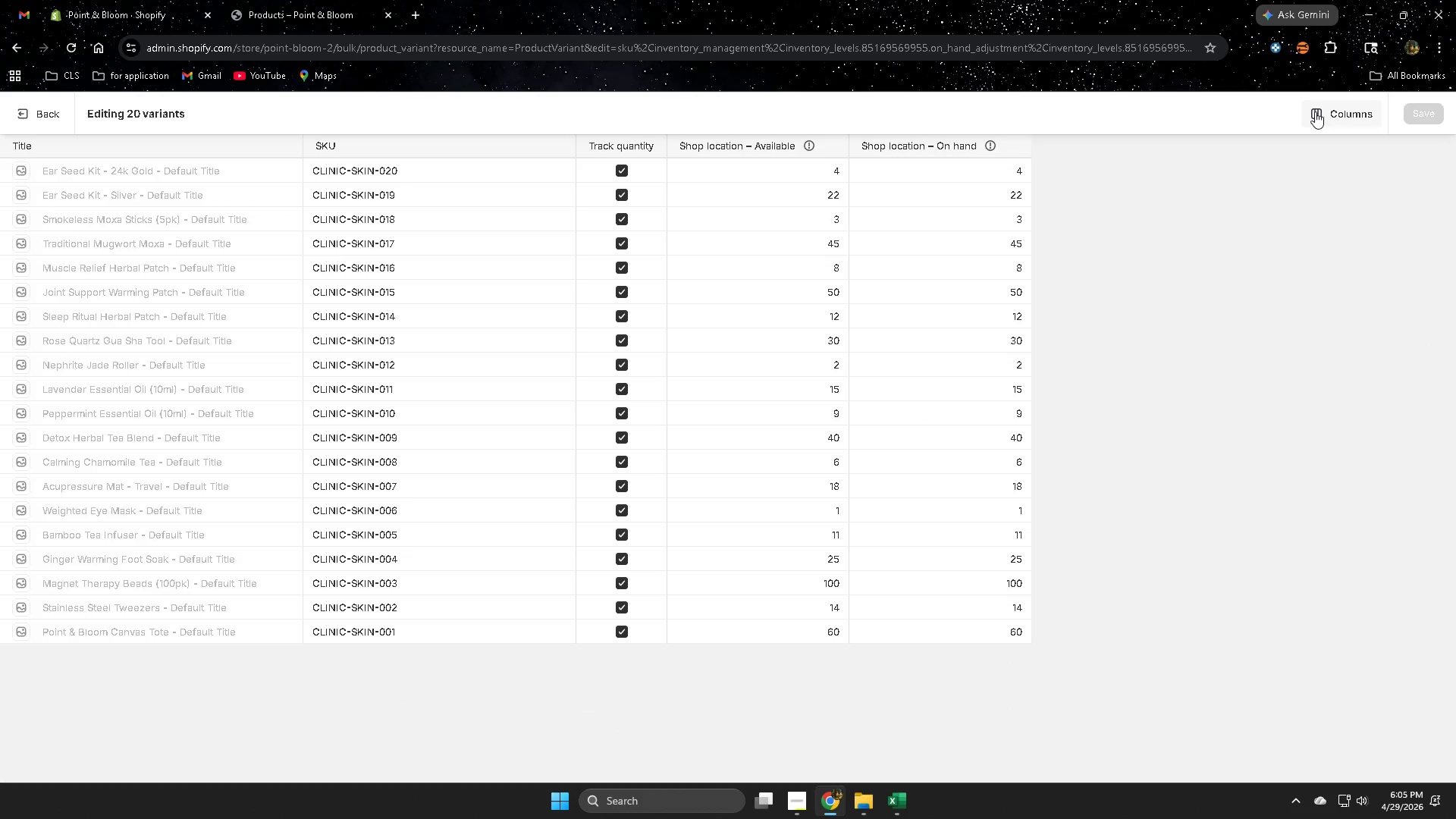 
left_click([1347, 111])
 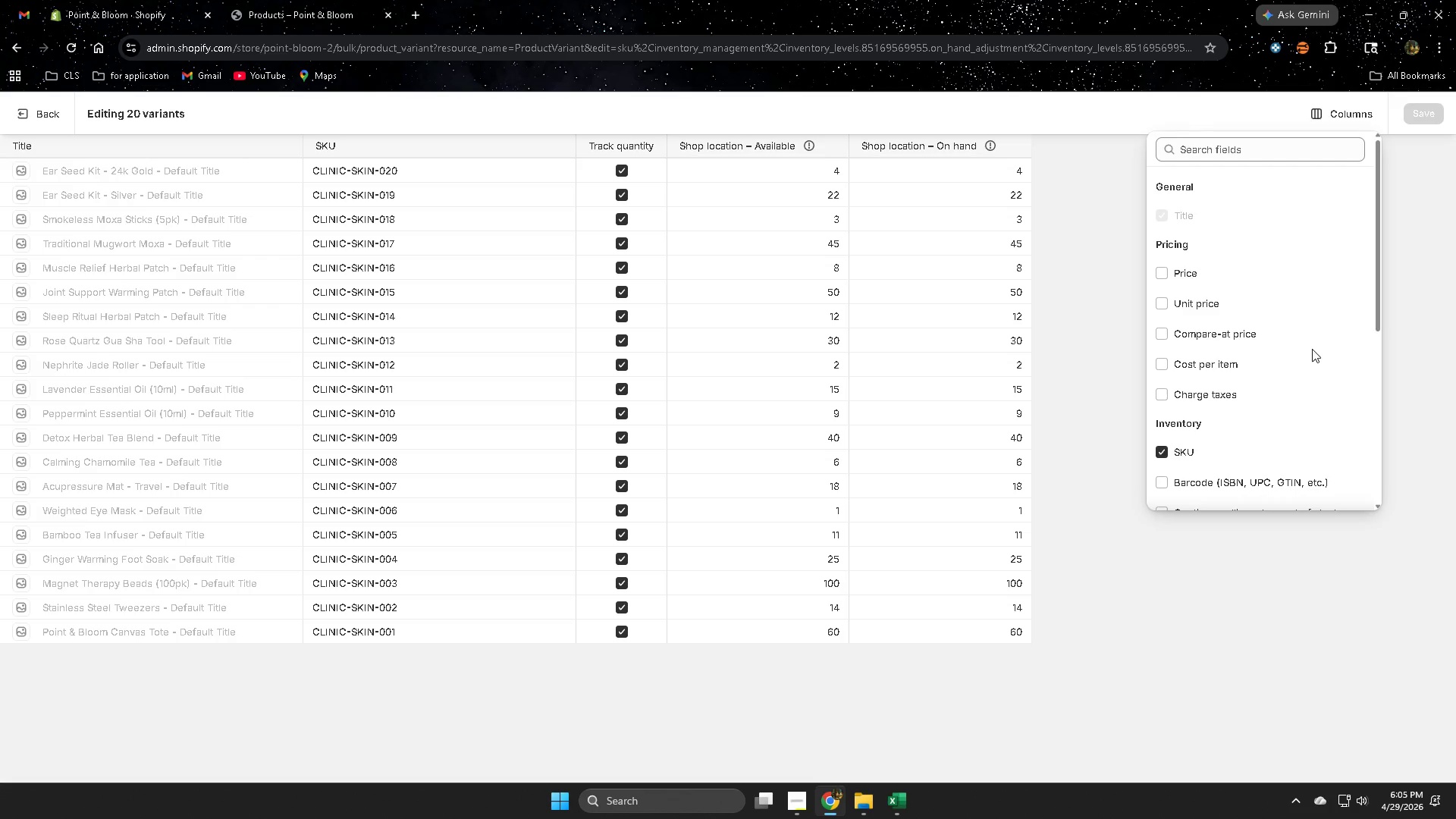 
scroll: coordinate [1363, 388], scroll_direction: down, amount: 2.0
 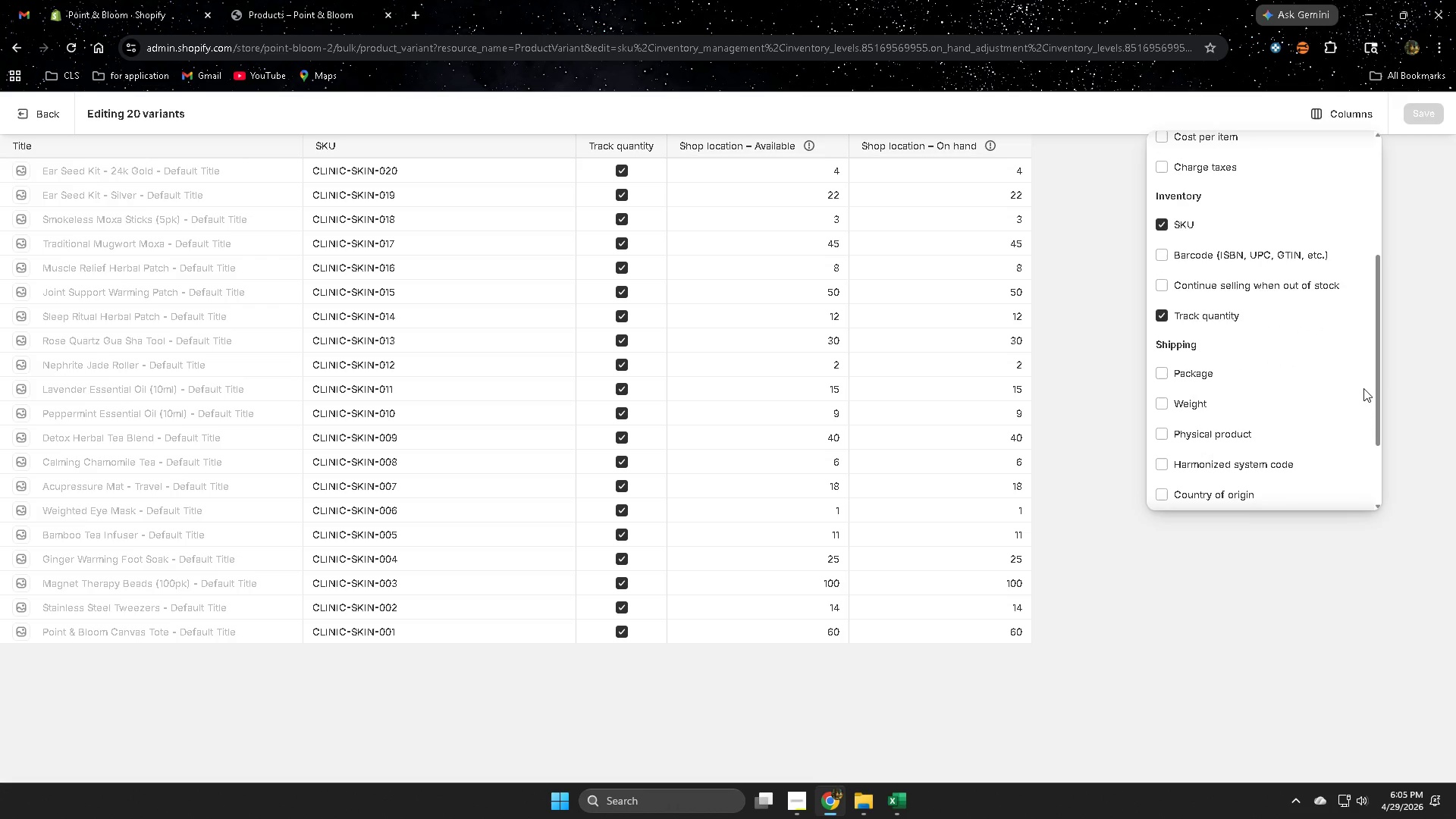 
left_click([1166, 498])
 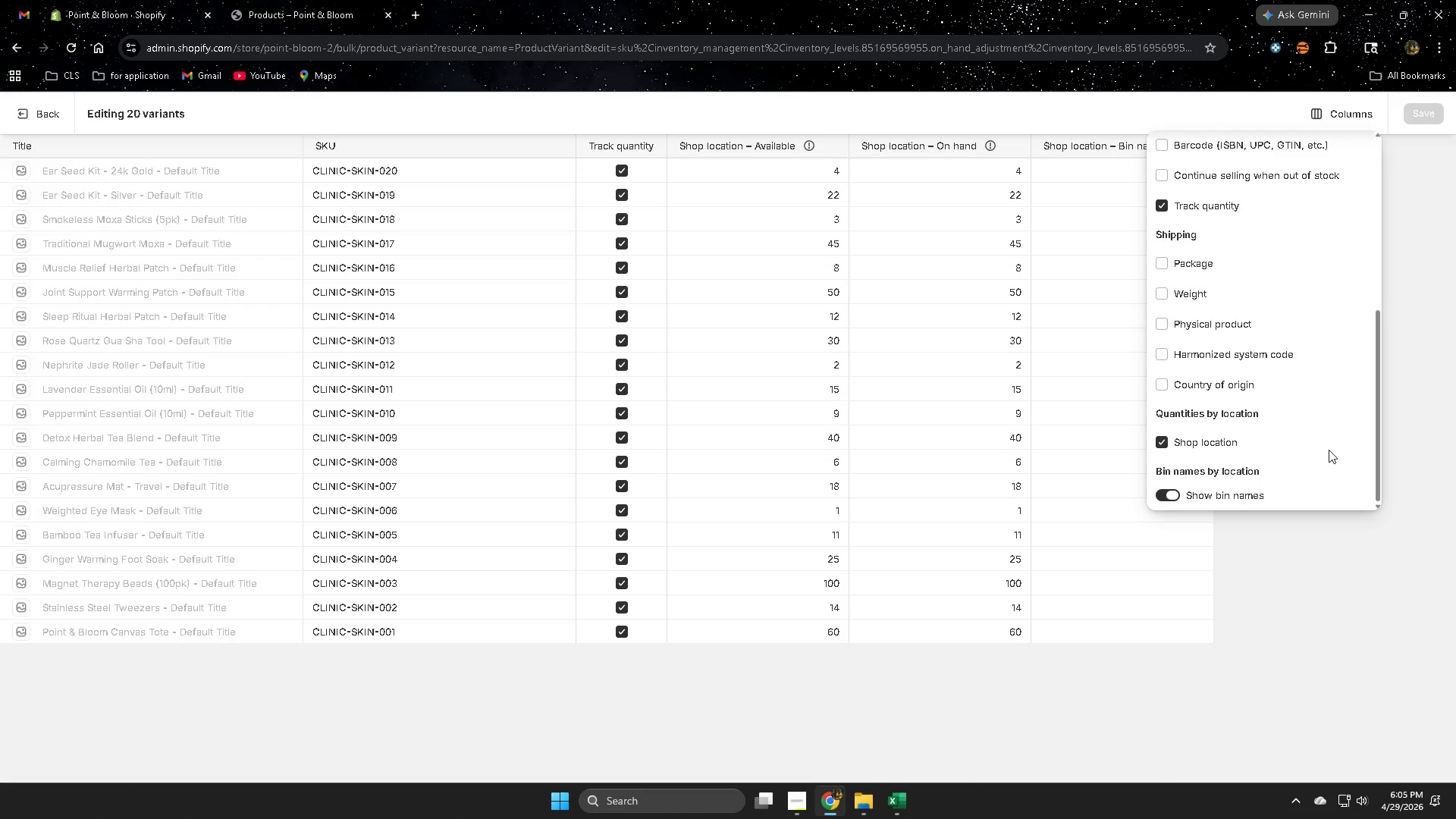 
scroll: coordinate [1363, 388], scroll_direction: down, amount: 1.0
 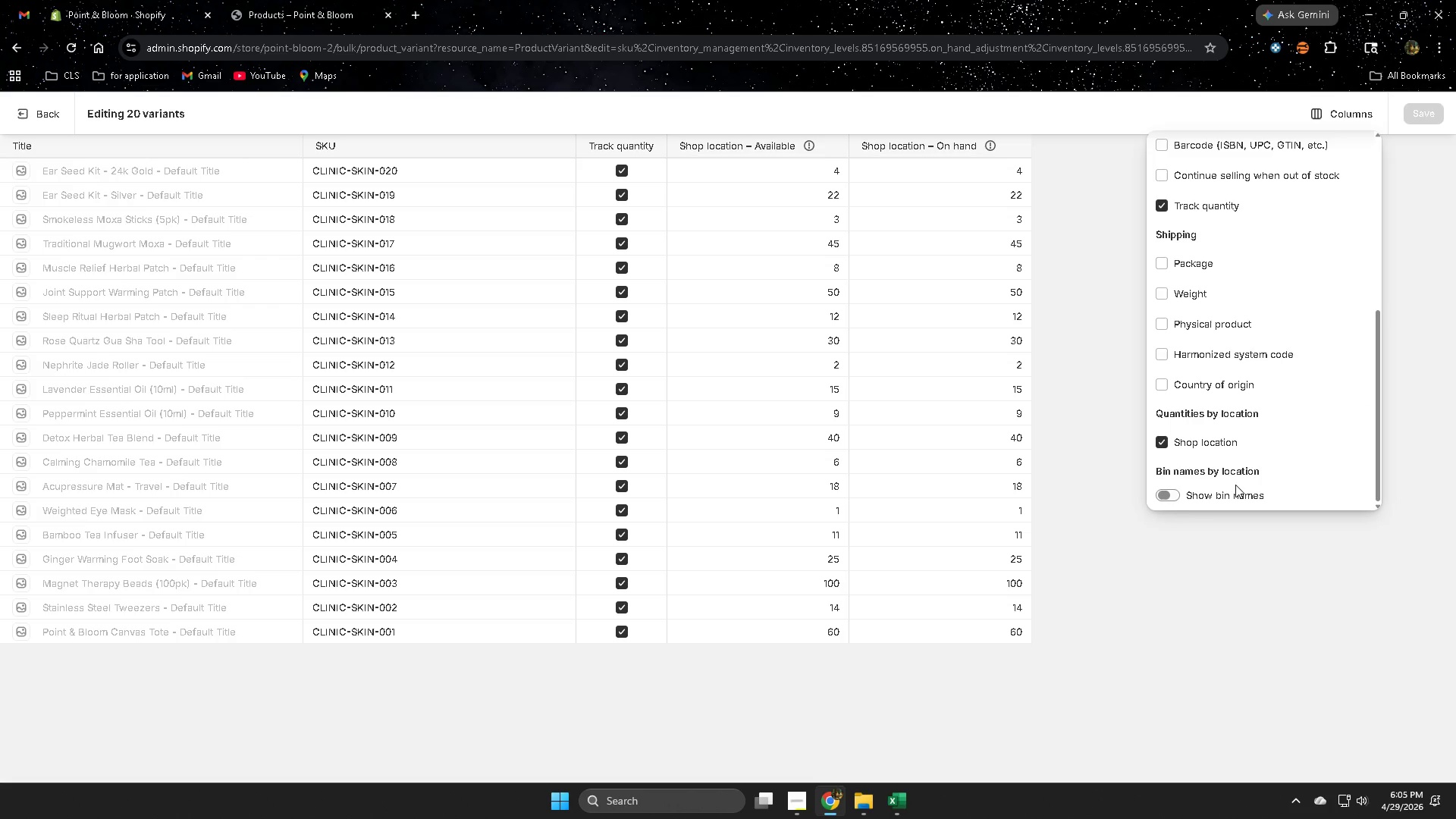 
scroll: coordinate [1336, 410], scroll_direction: up, amount: 3.0
 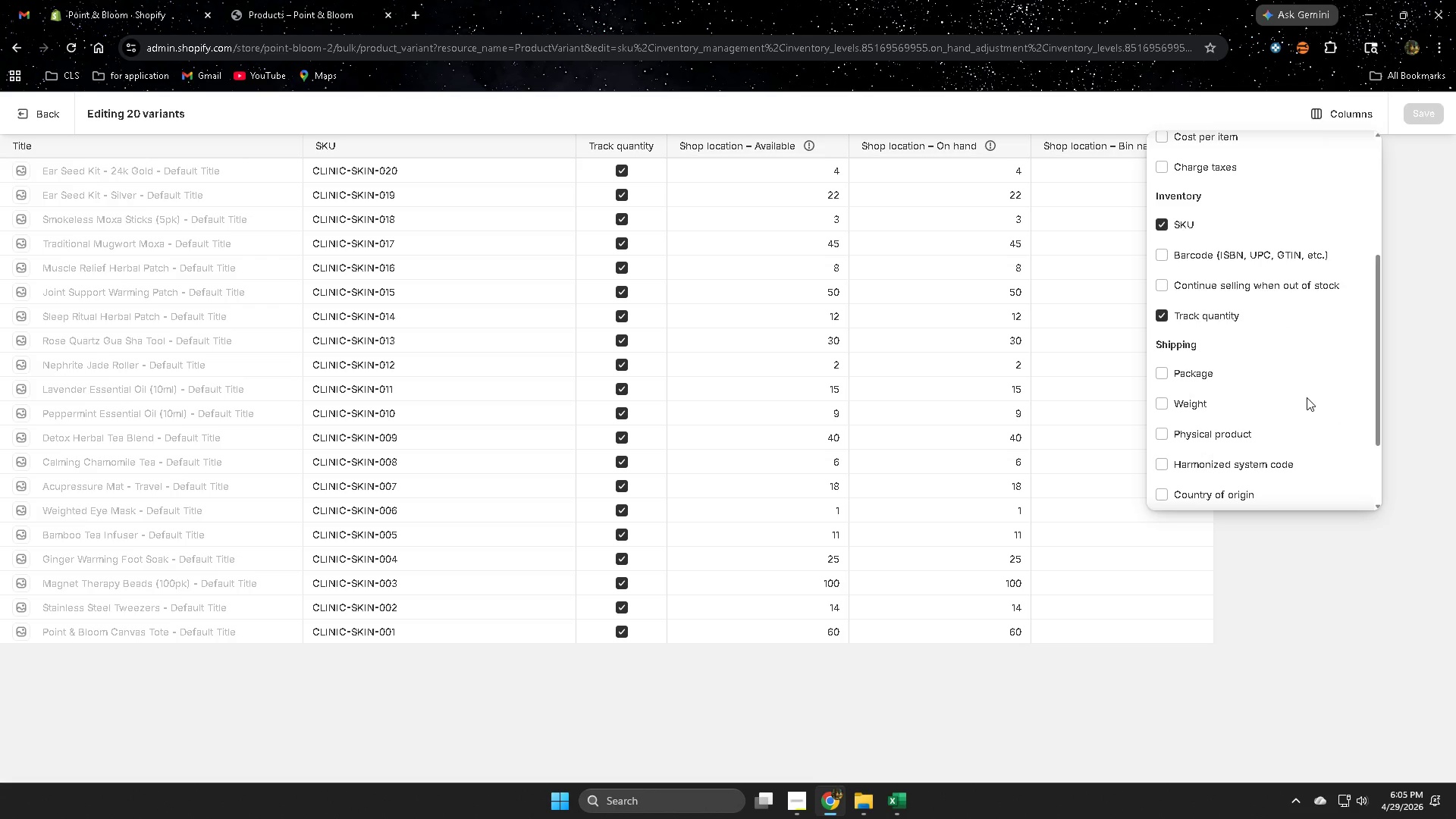 
scroll: coordinate [1306, 397], scroll_direction: down, amount: 1.0